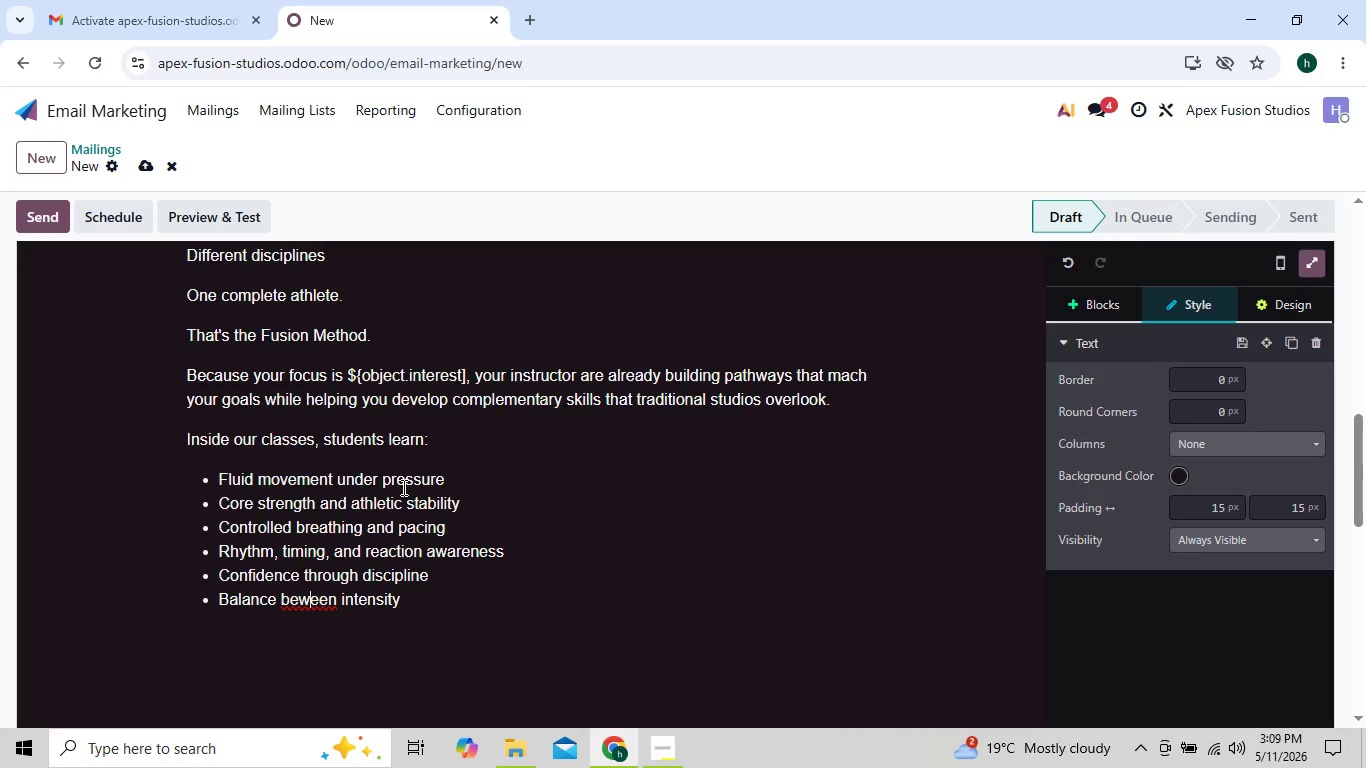 
key(ArrowLeft)
 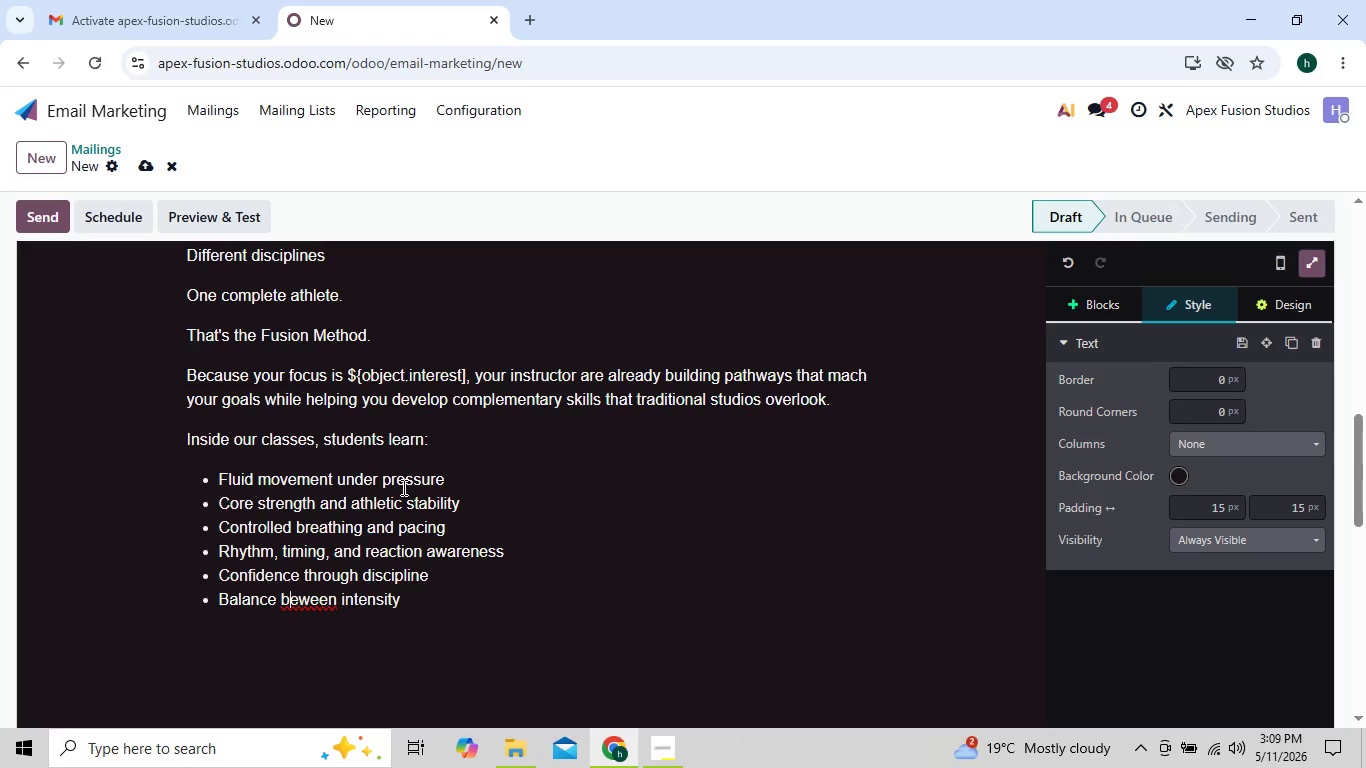 
key(ArrowLeft)
 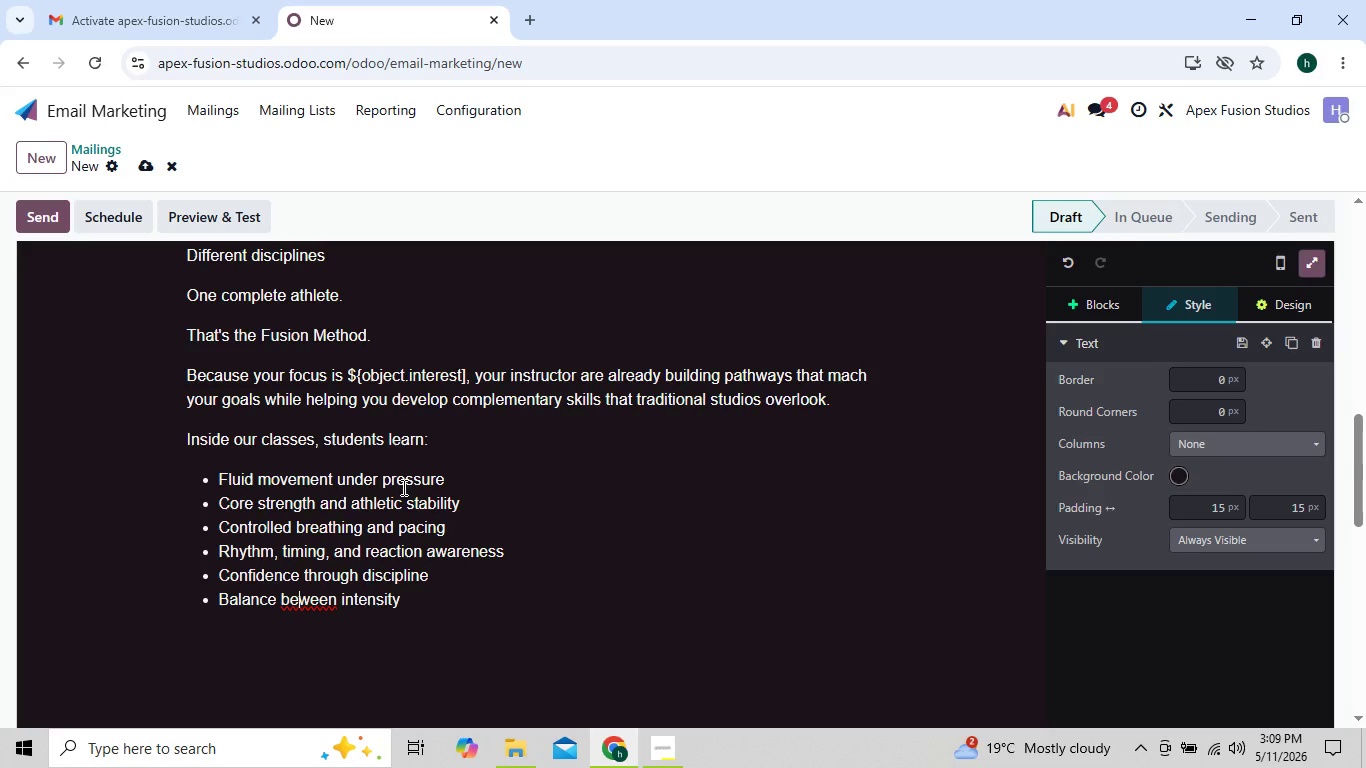 
key(ArrowRight)
 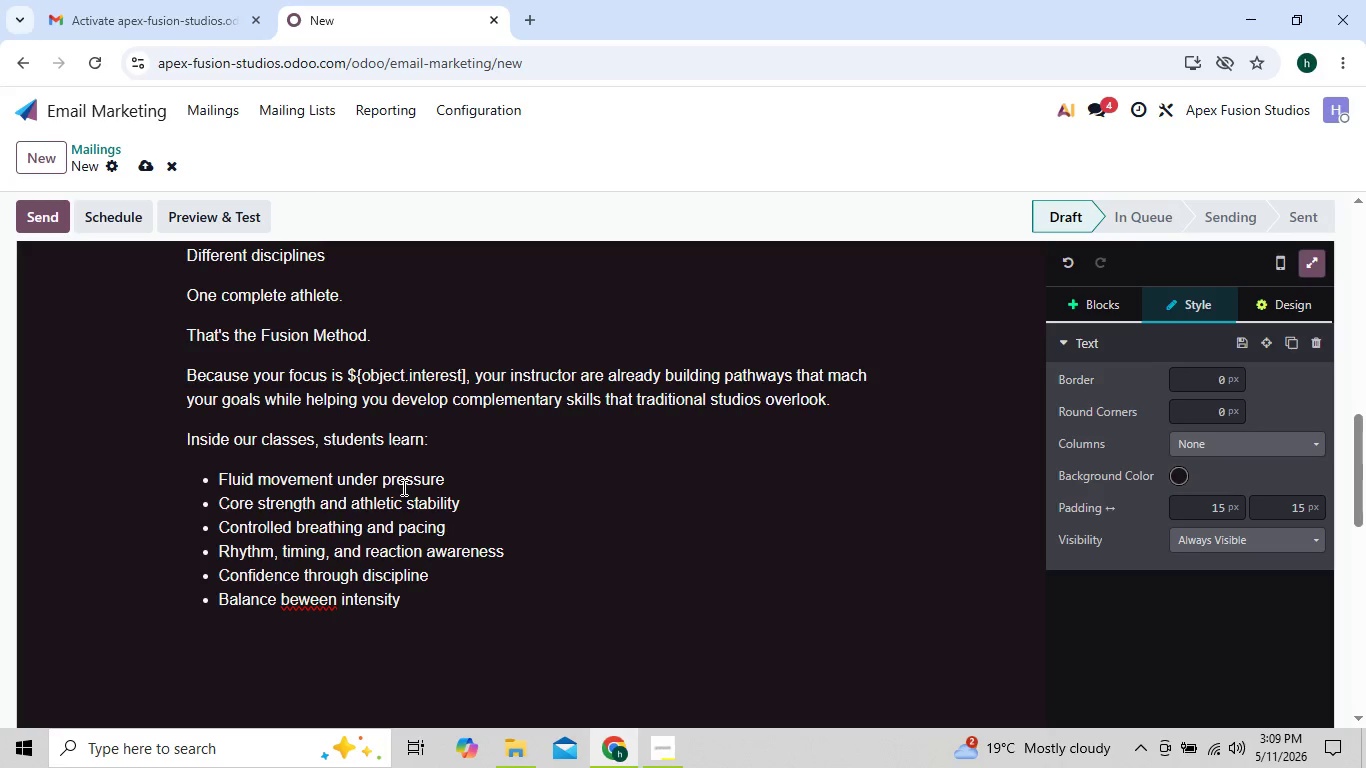 
key(T)
 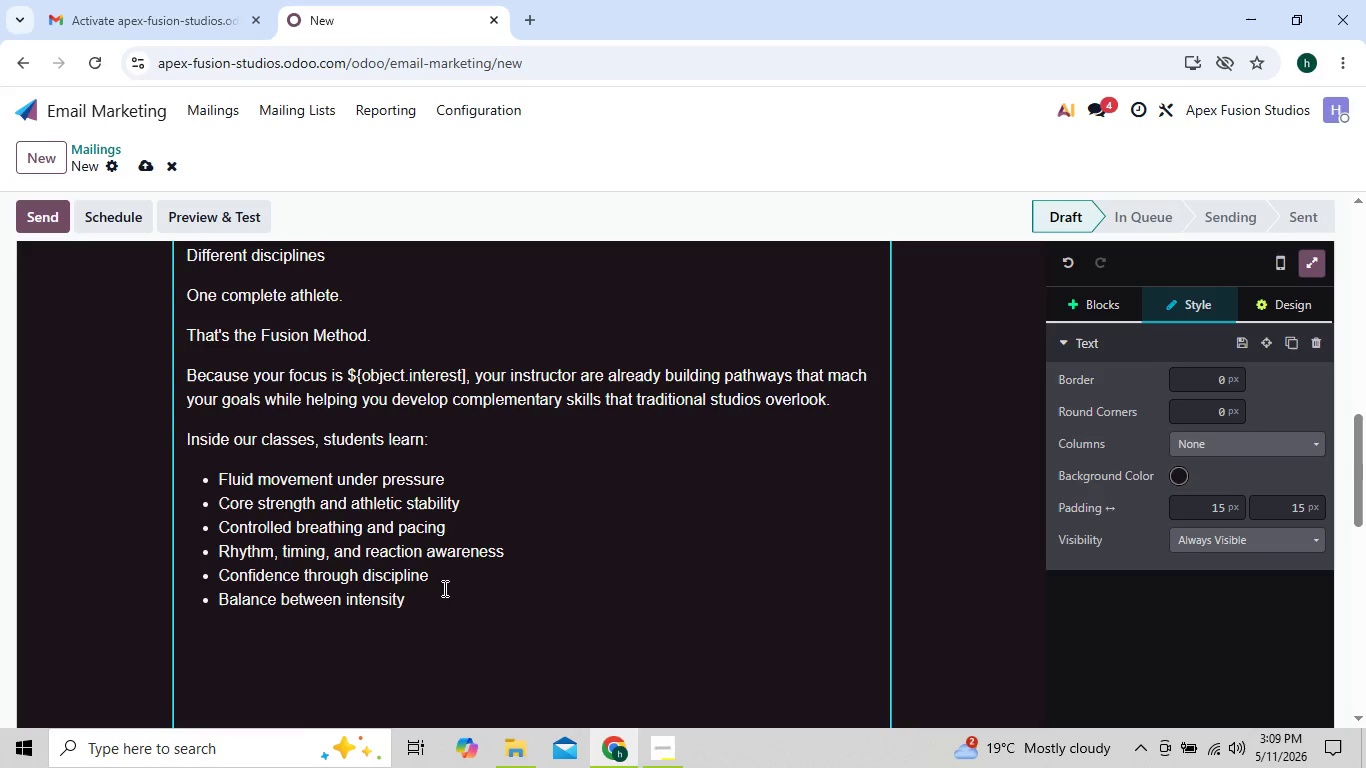 
left_click([440, 600])
 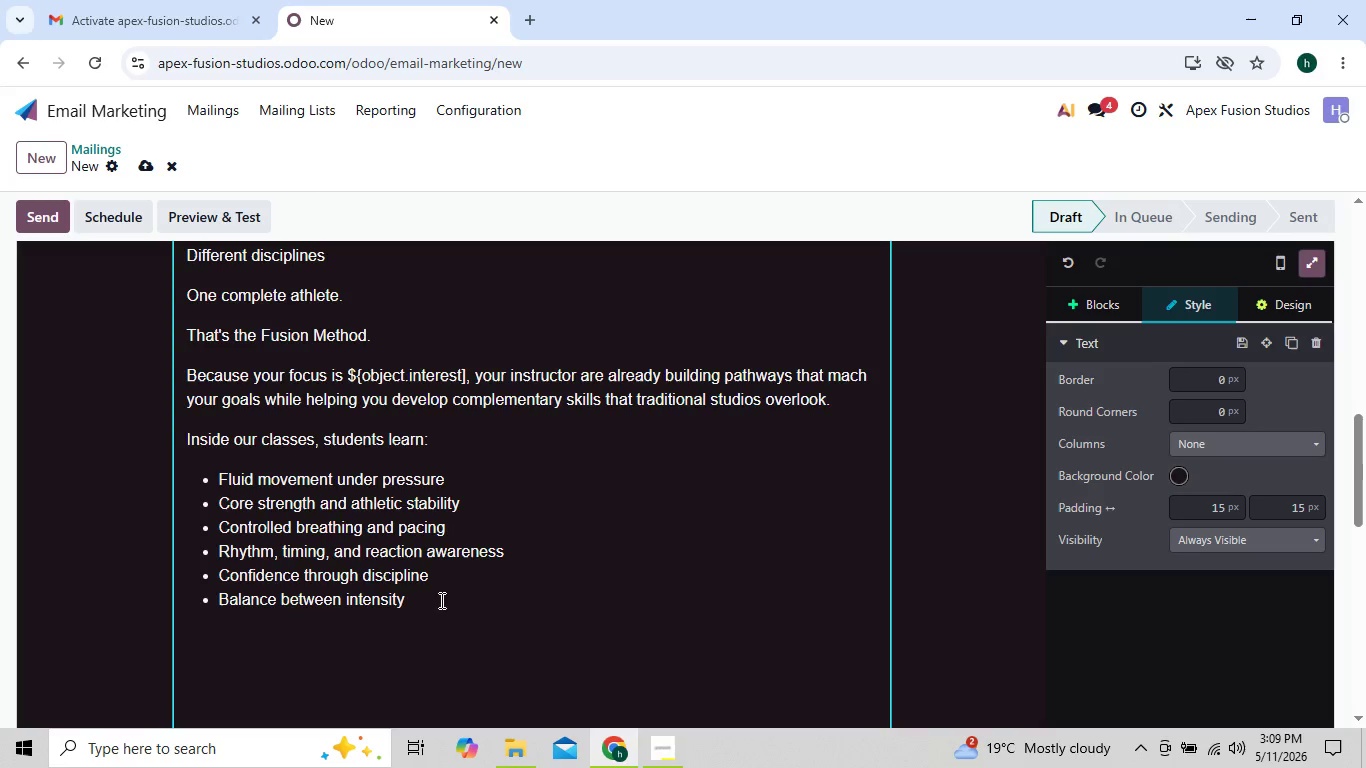 
type( and precision)
 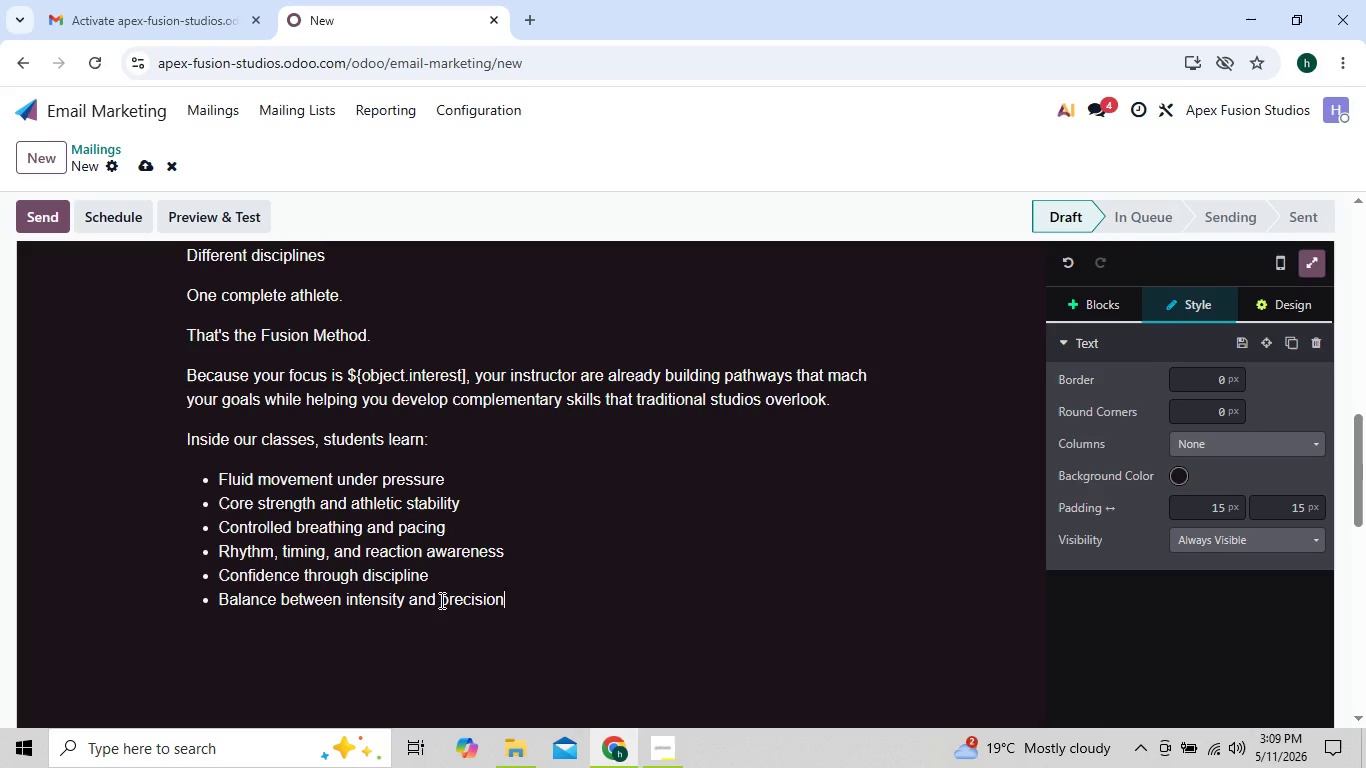 
key(Enter)
 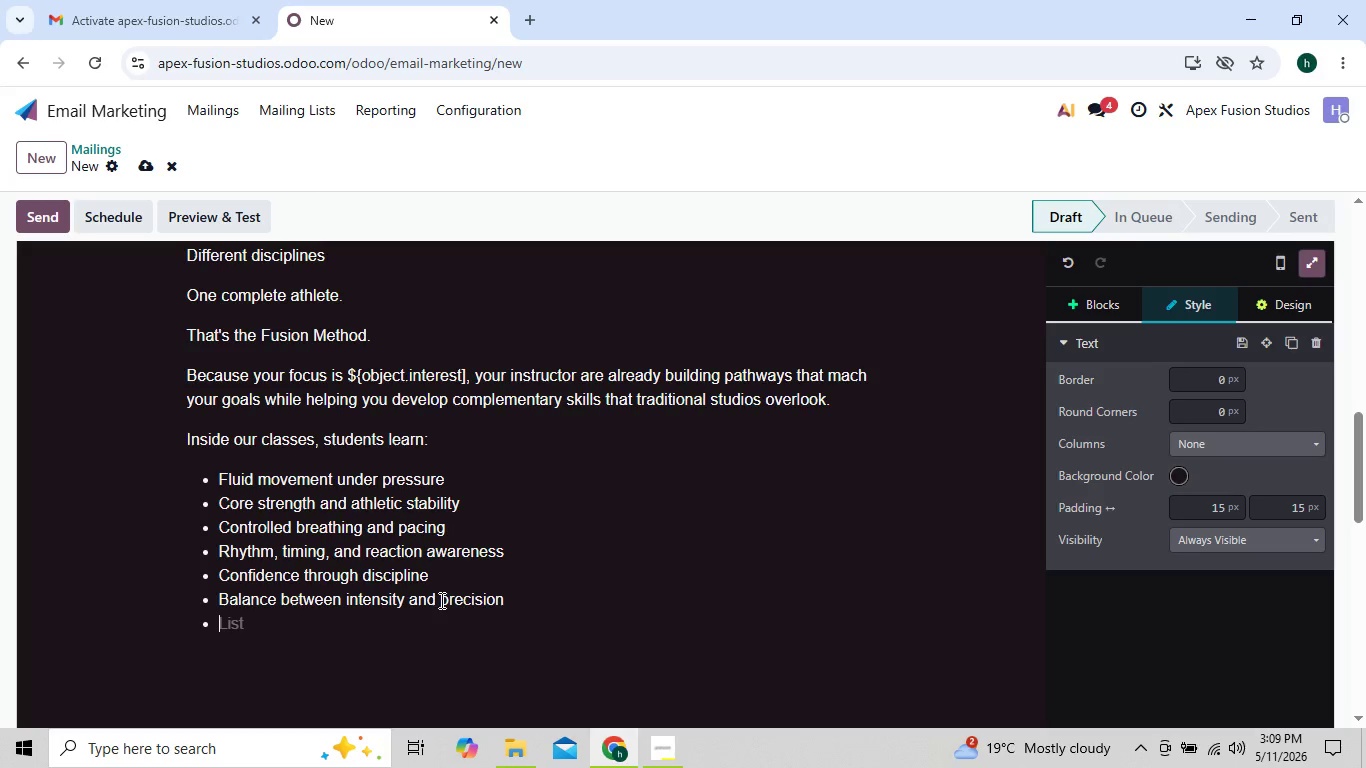 
key(Enter)
 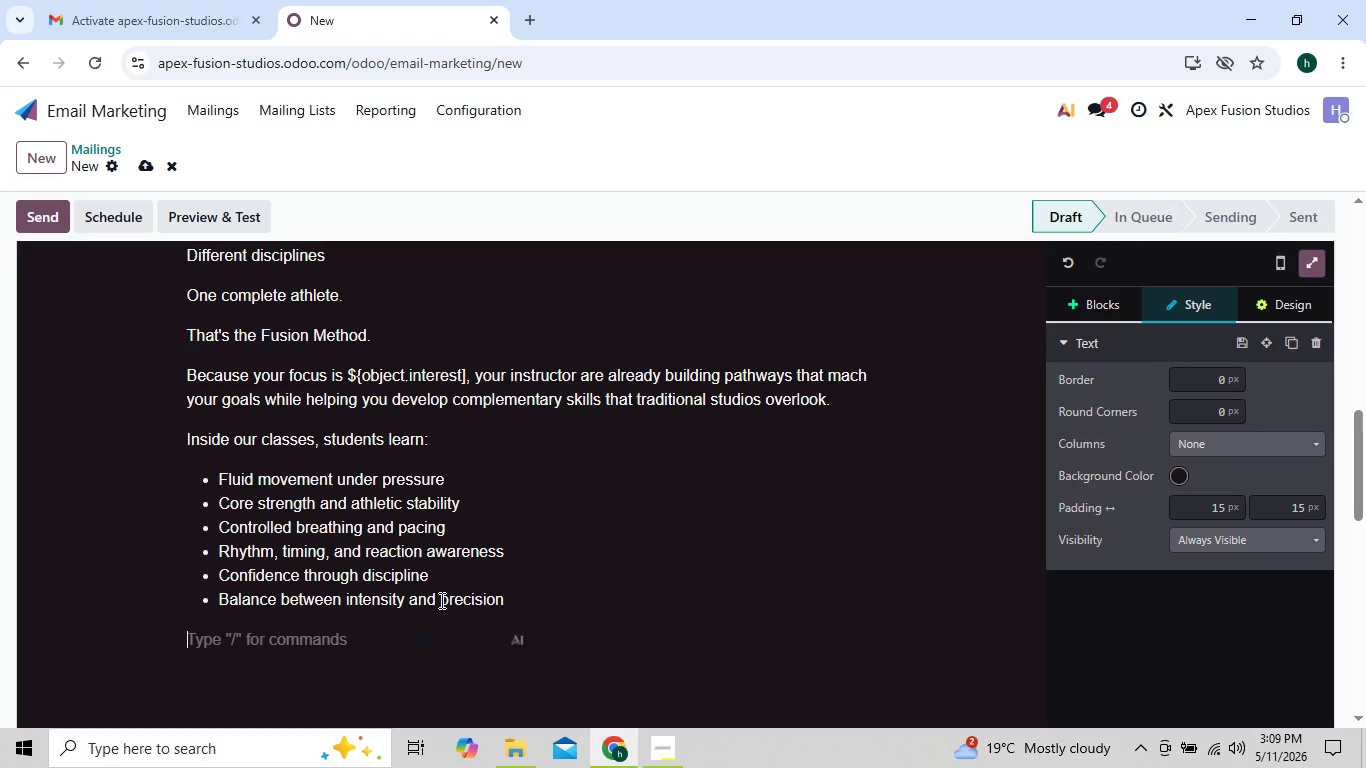 
type(And beyond the physical benefits, something even more important happens)
 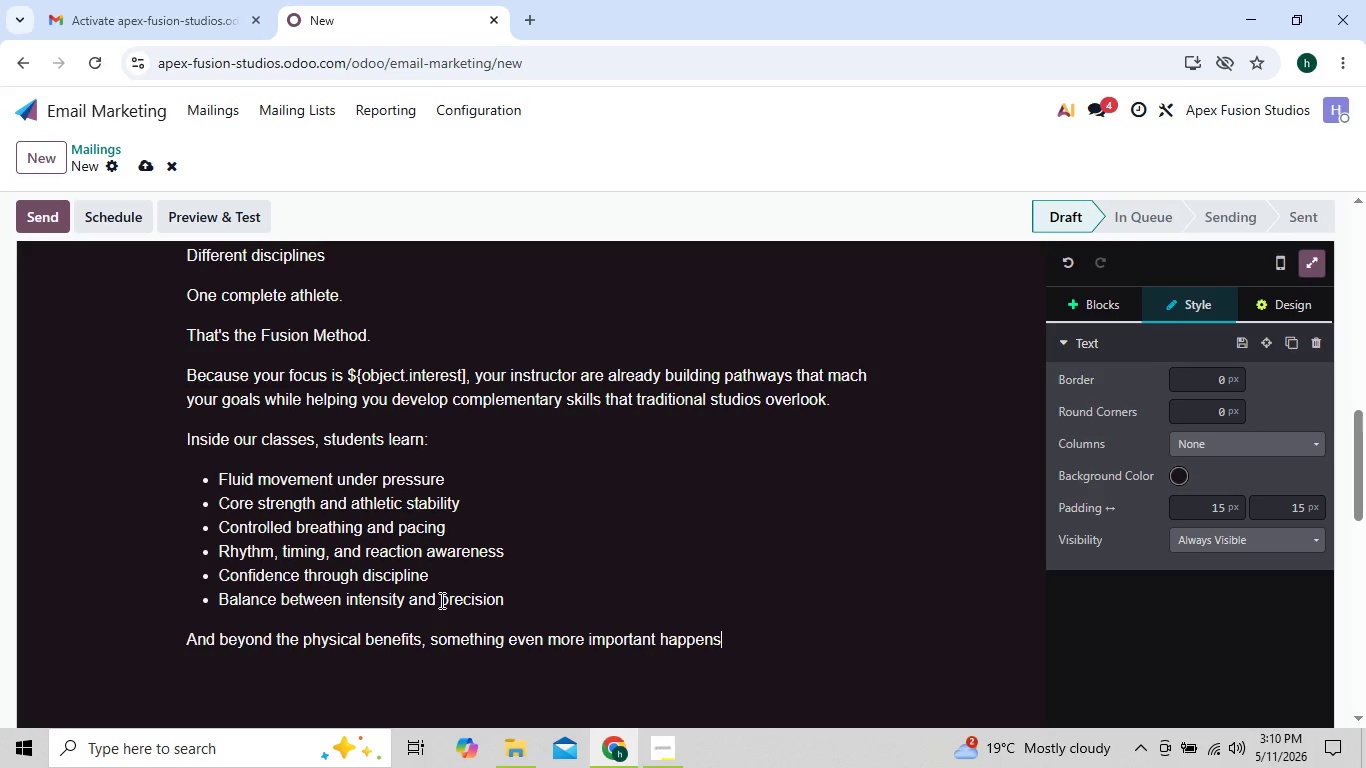 
key(ArrowLeft)
 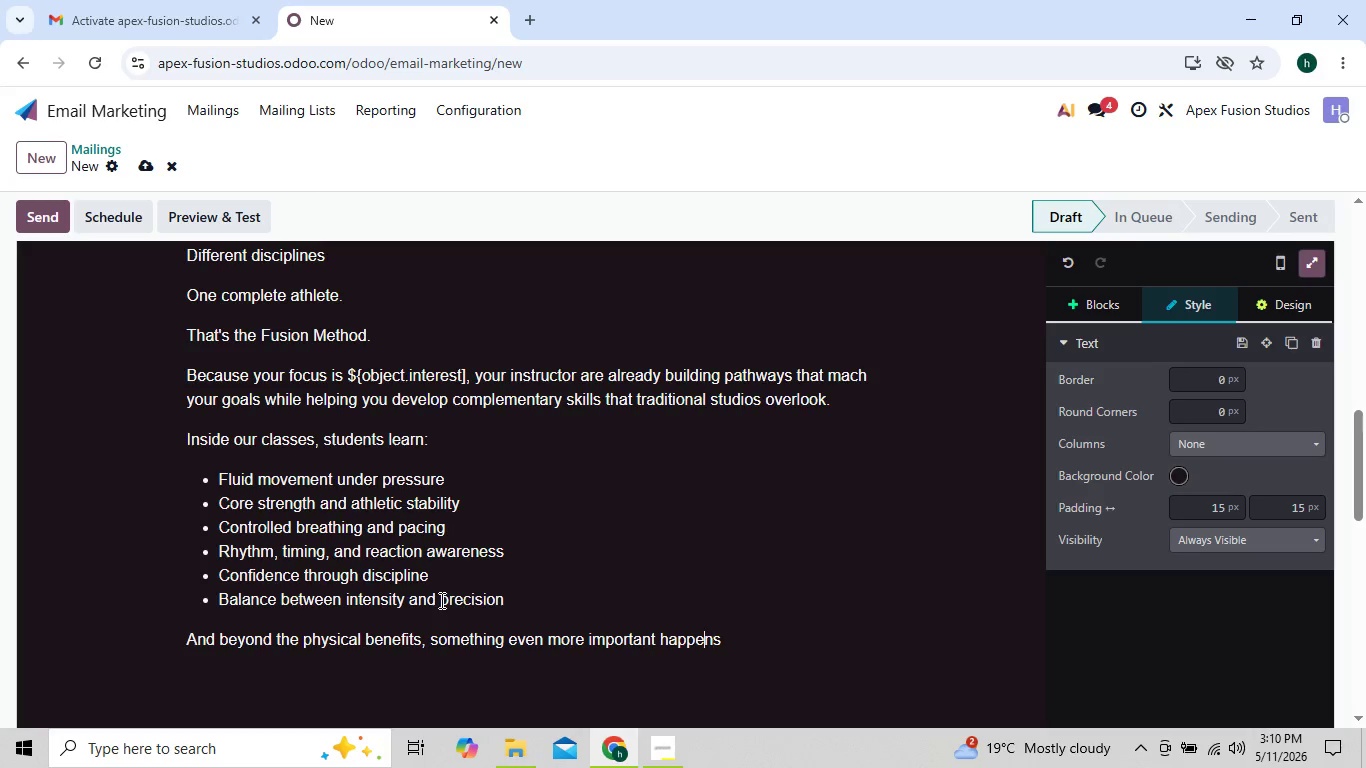 
key(ArrowLeft)
 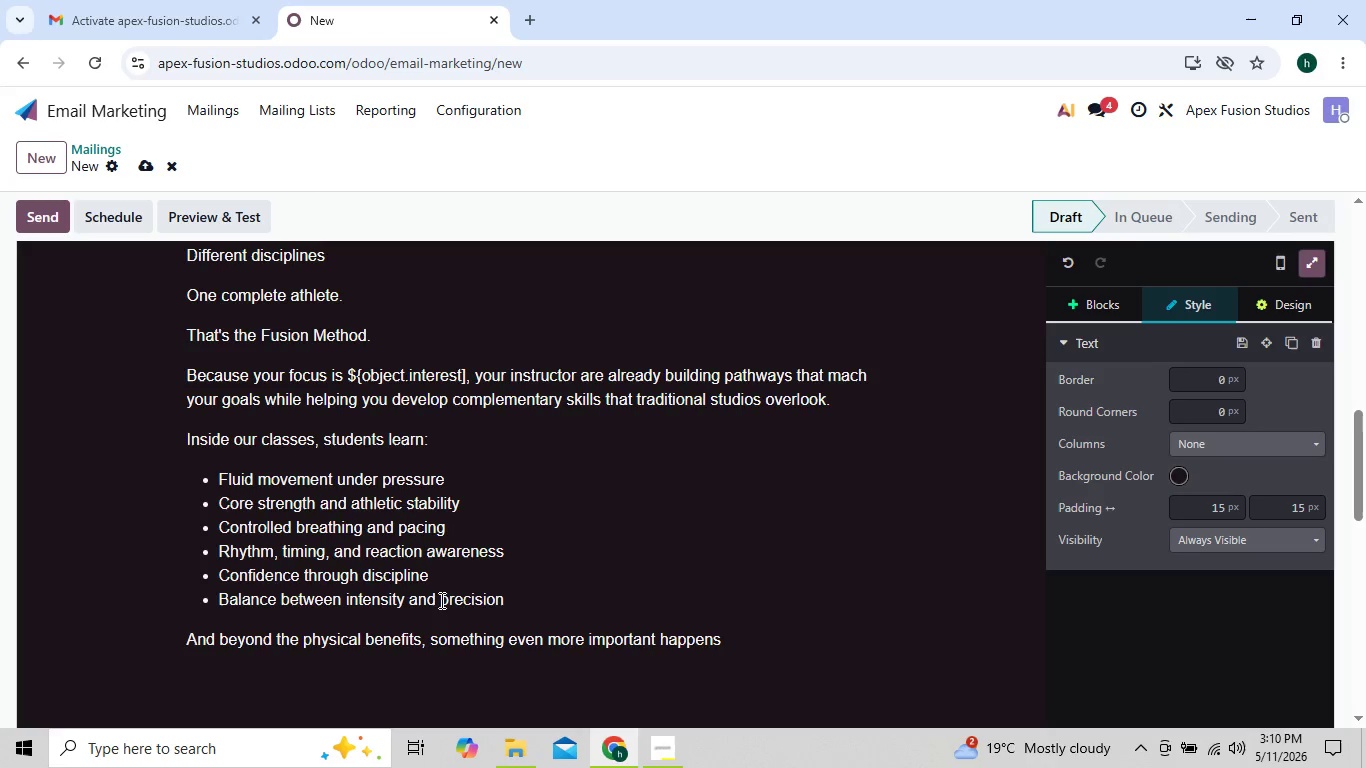 
key(ArrowRight)
 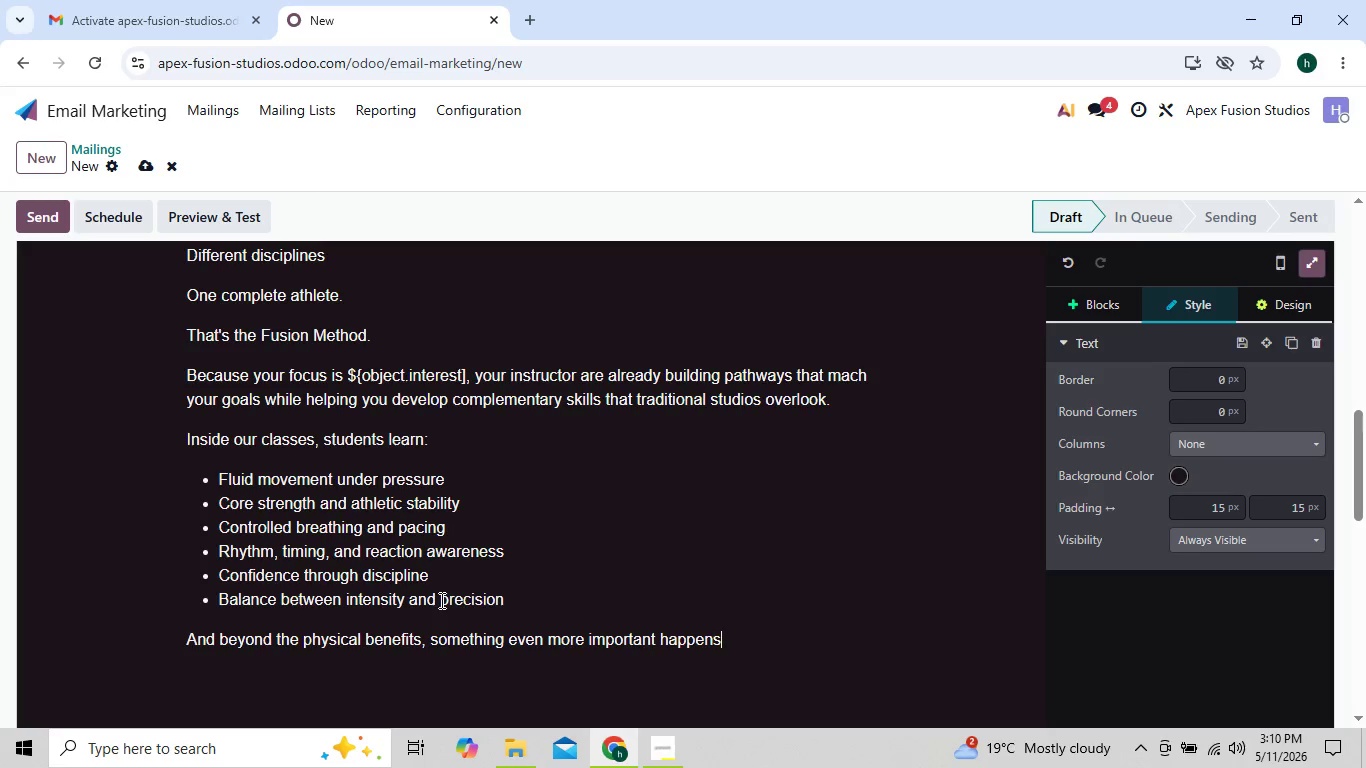 
key(ArrowRight)
 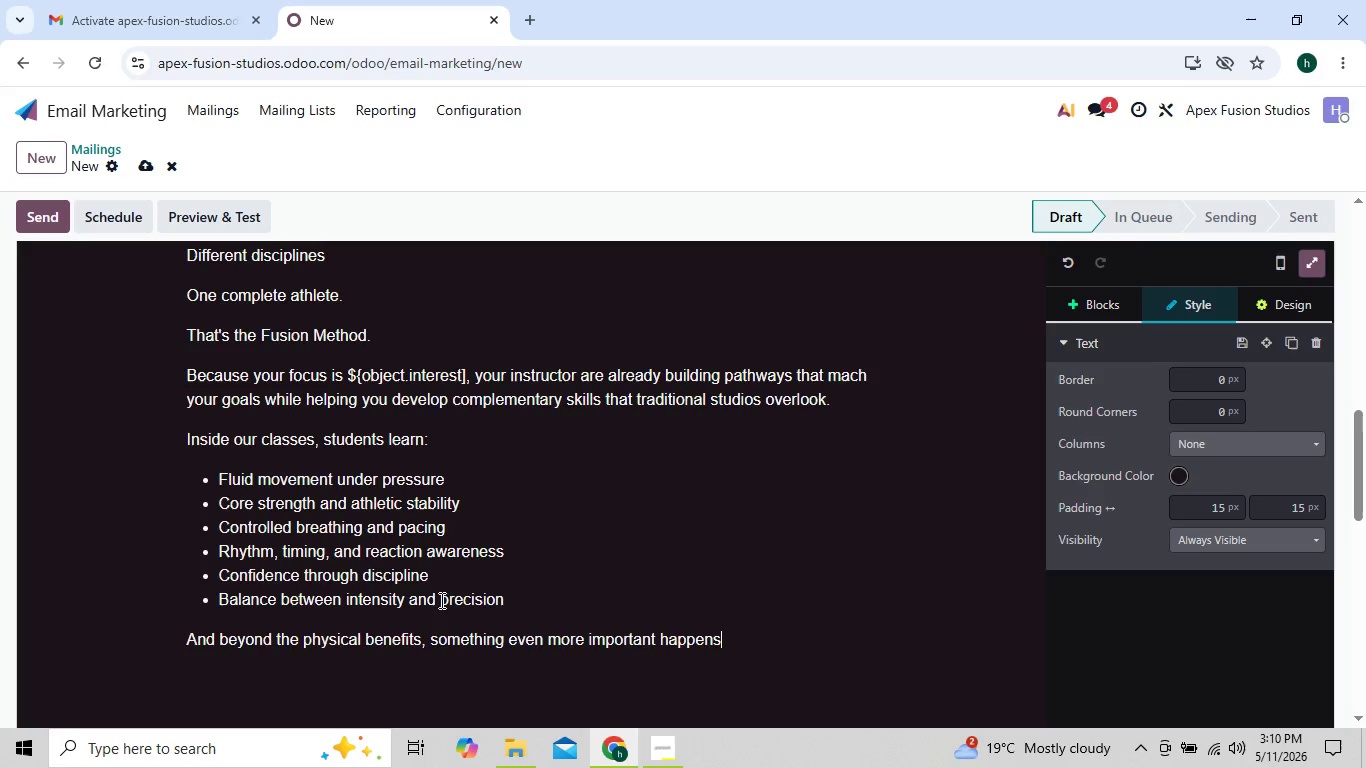 
key(Shift+Semicolon)
 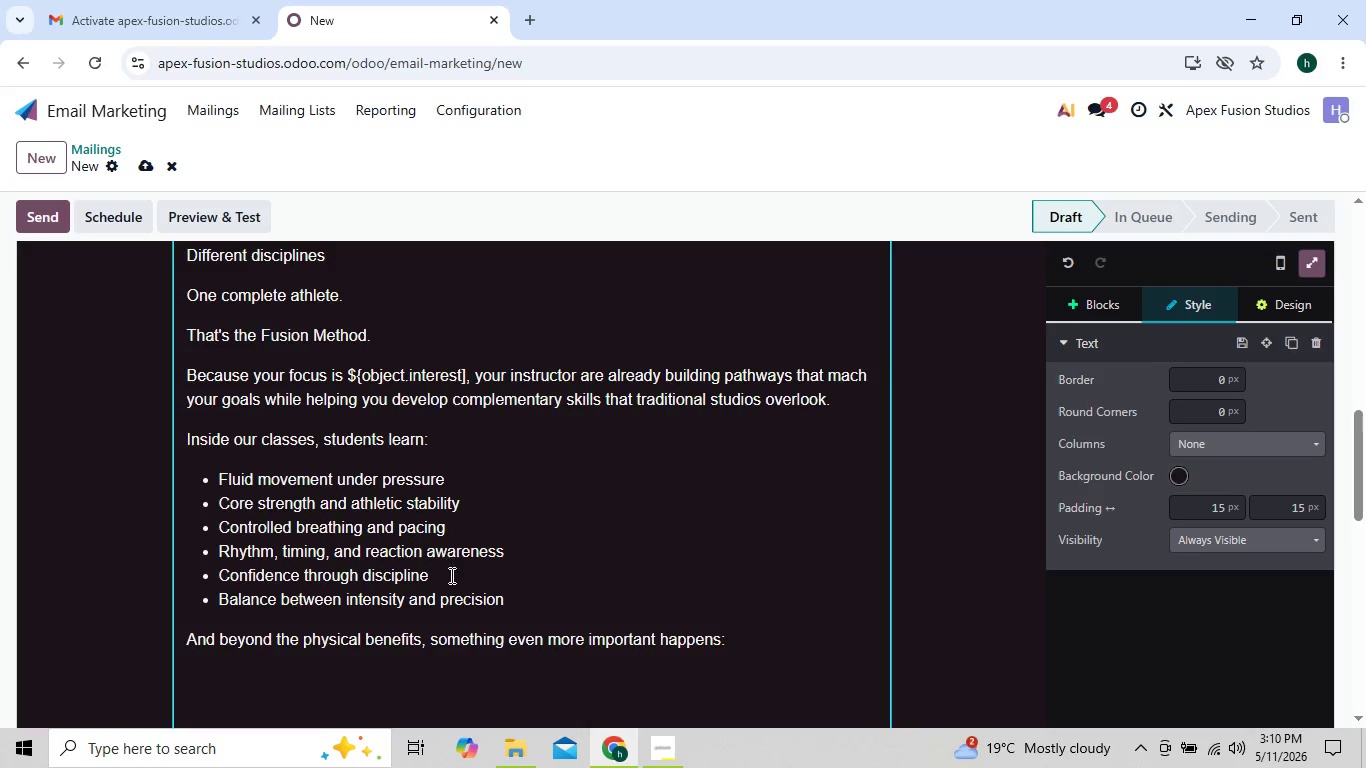 
wait(5.19)
 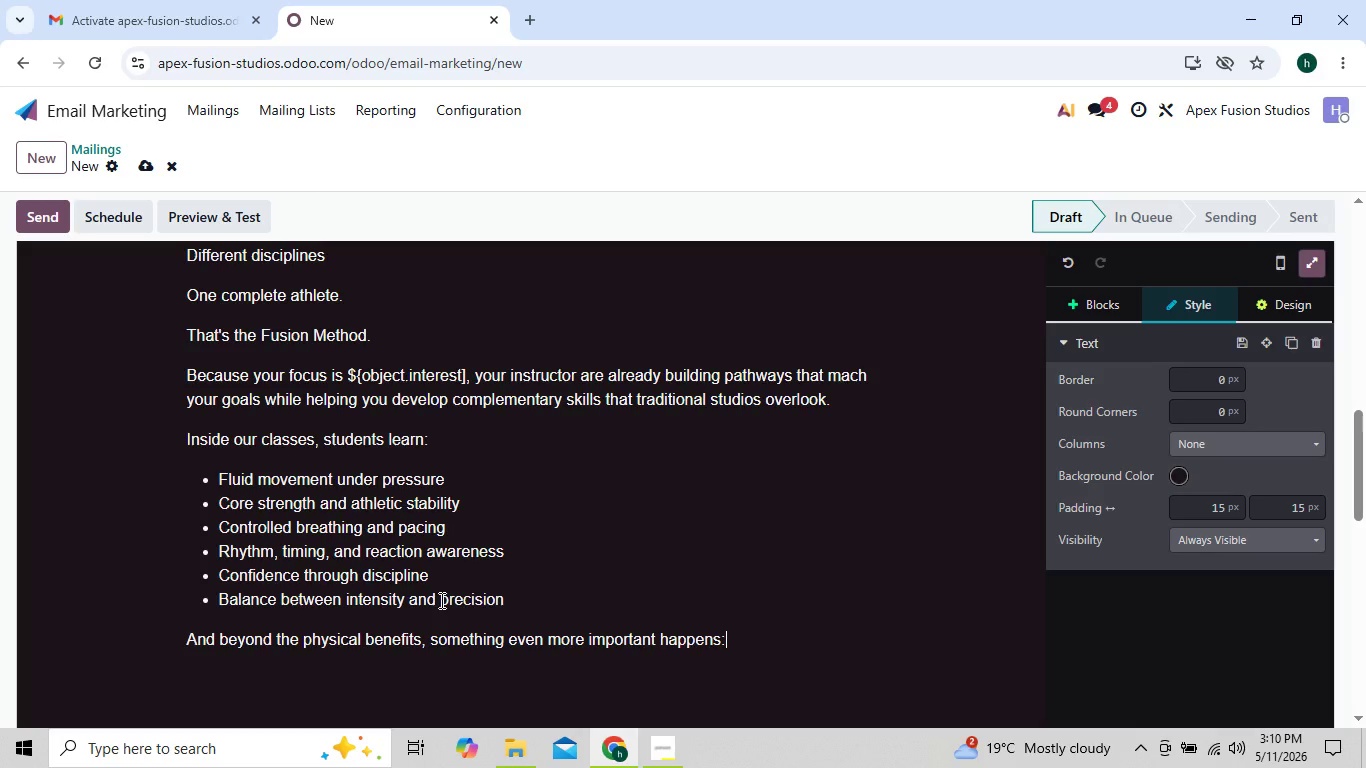 
key(Enter)
 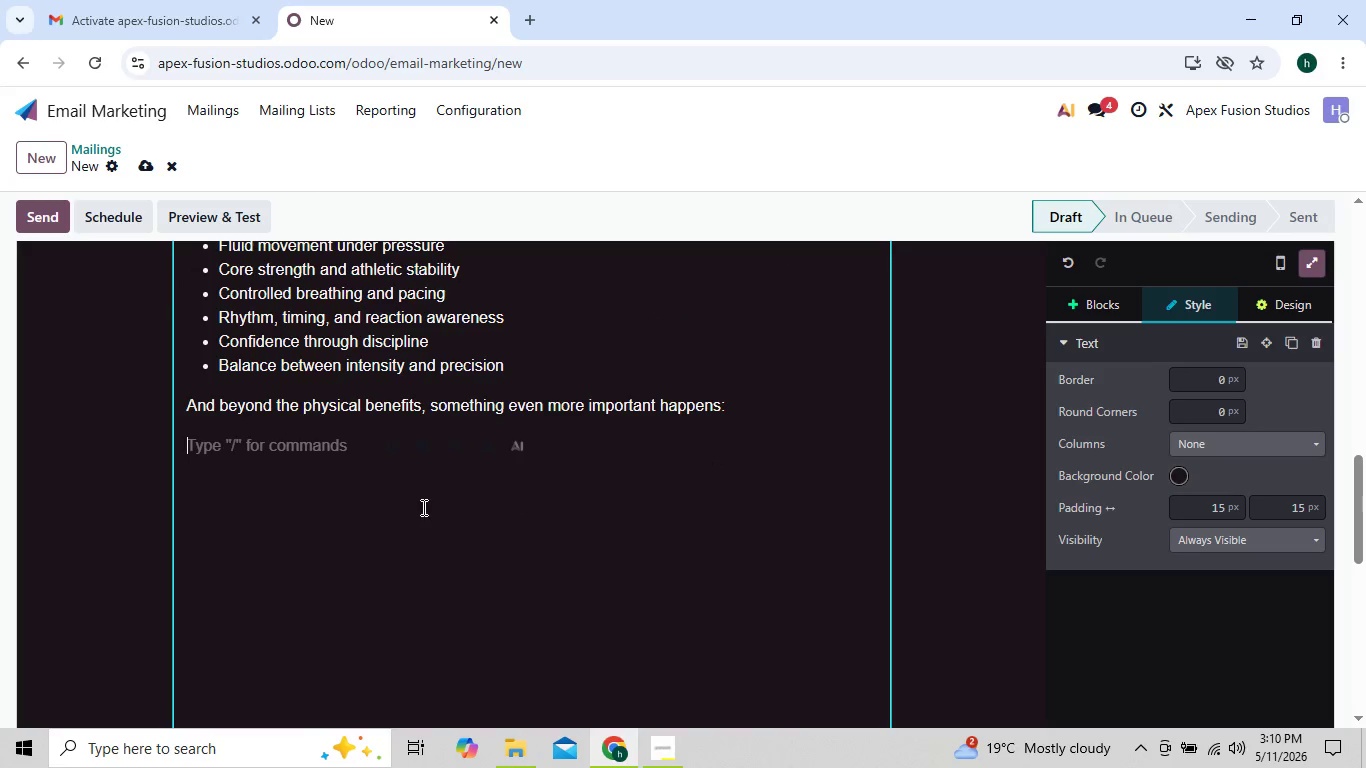 
wait(7.7)
 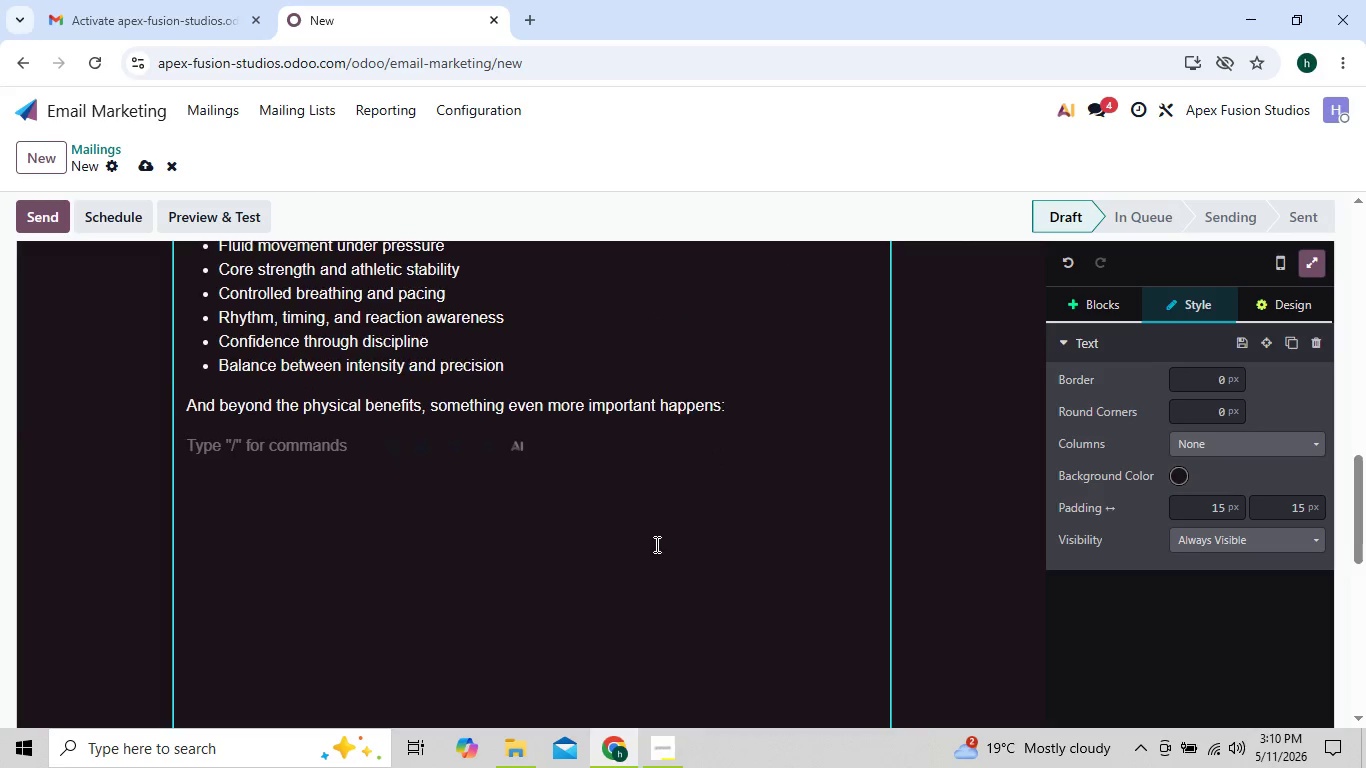 
type(People grow mentally.)
 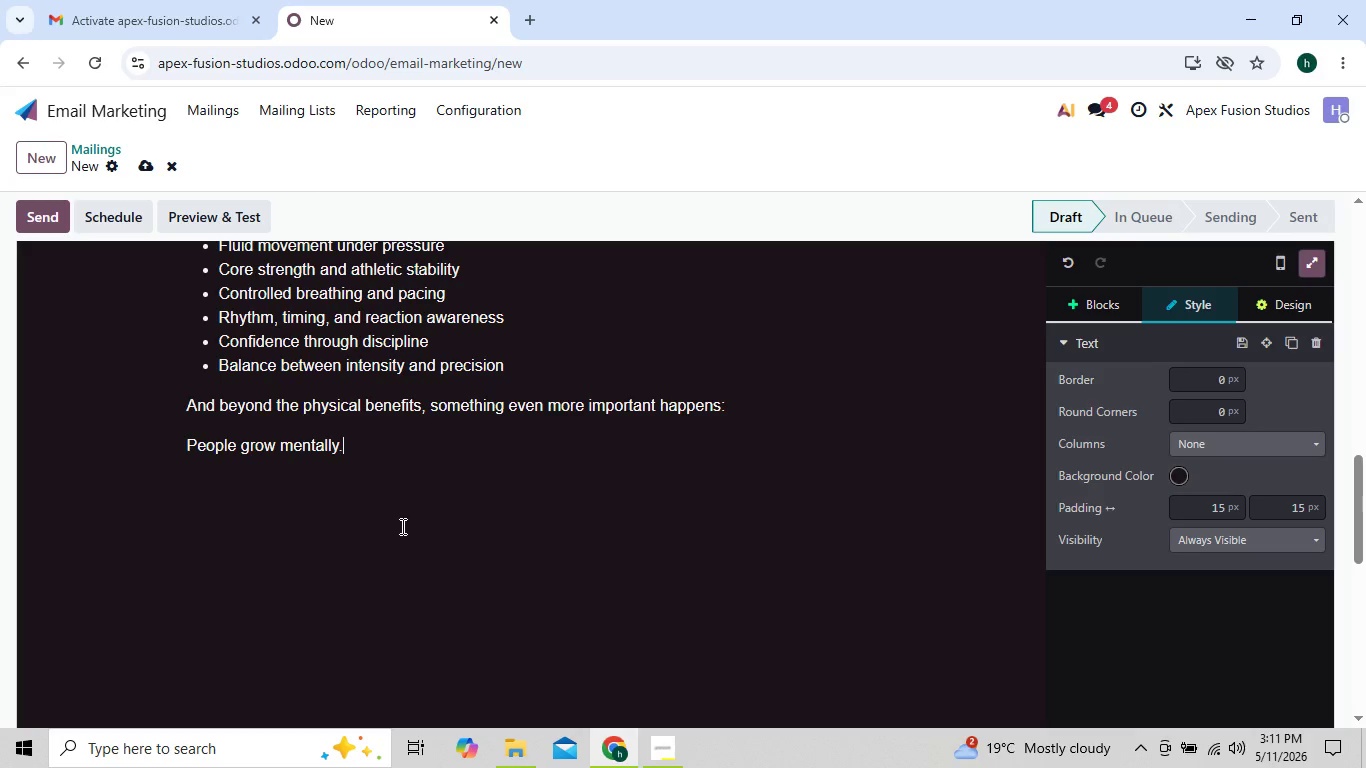 
key(Enter)
 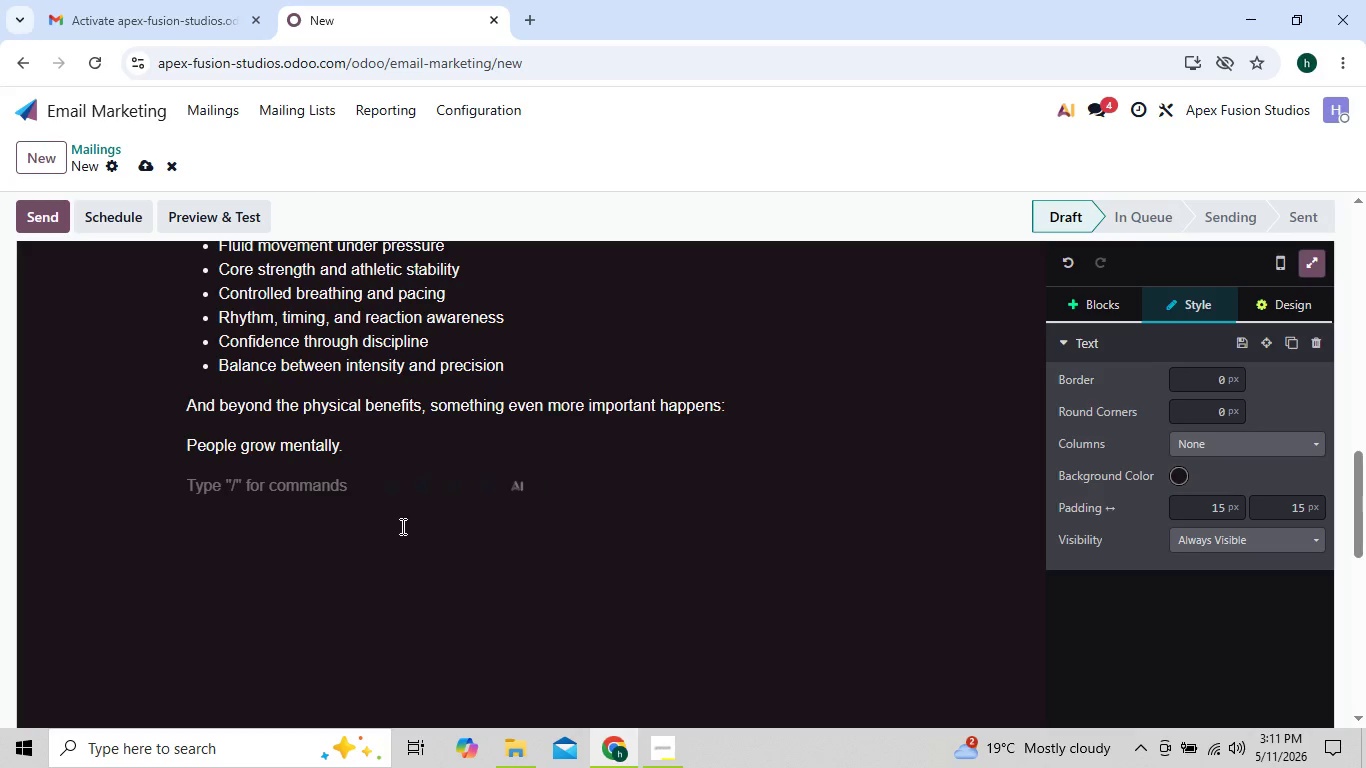 
type(Rolling teaches patience.)
 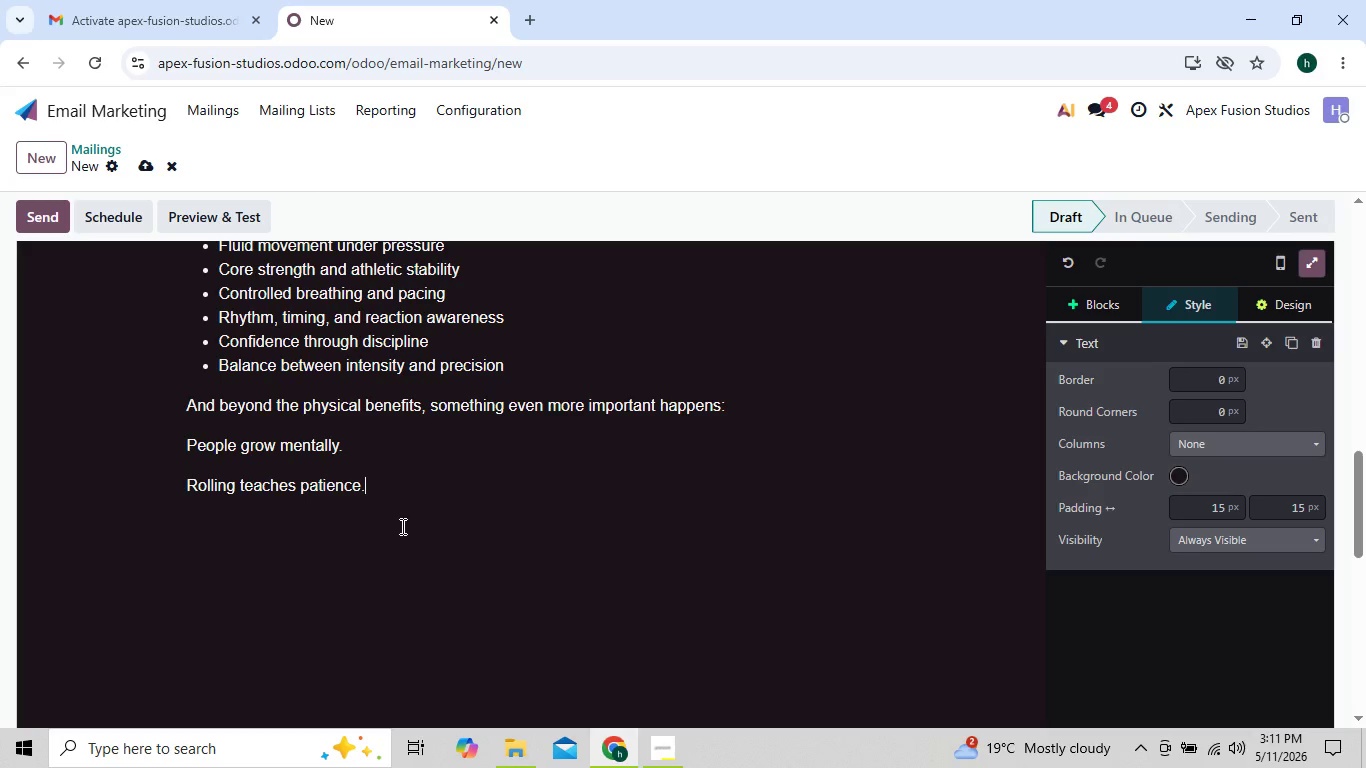 
key(Shift+ShiftRight)
 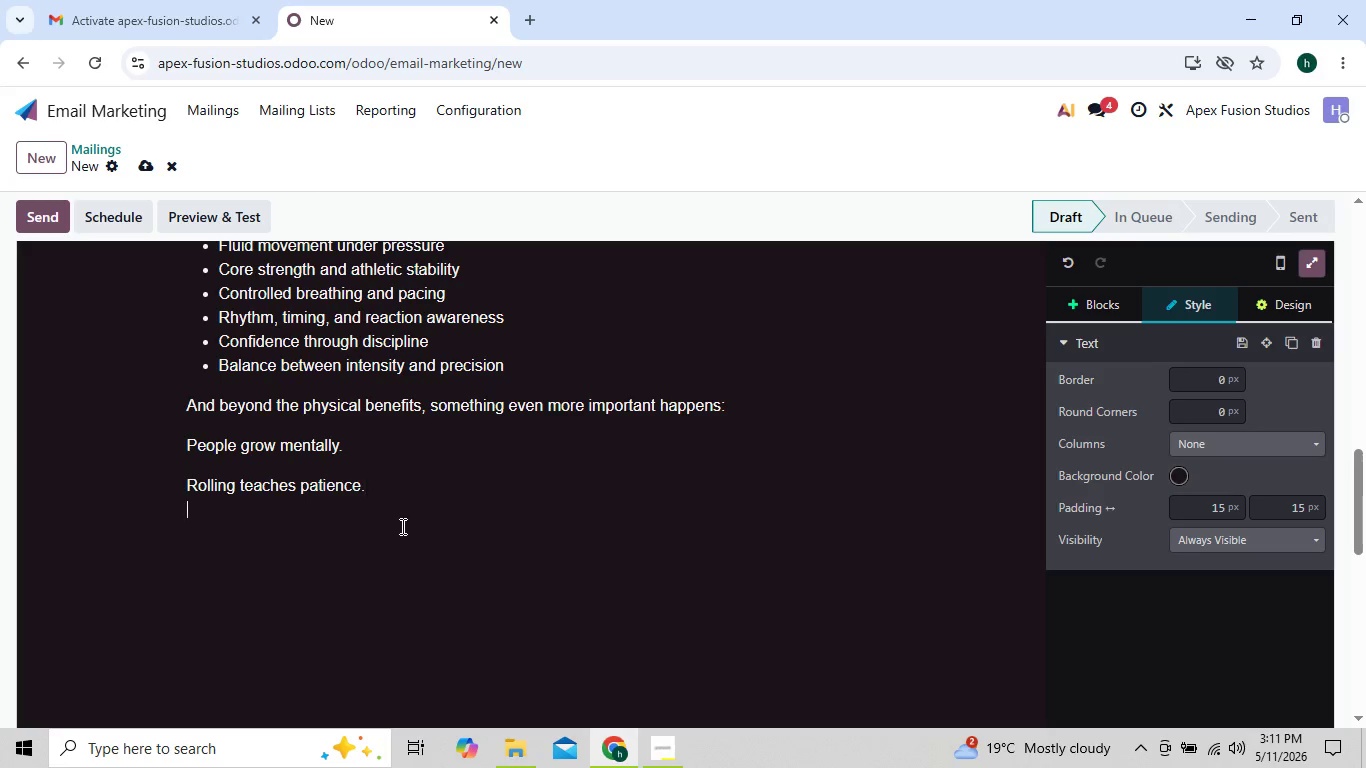 
key(Shift+Enter)
 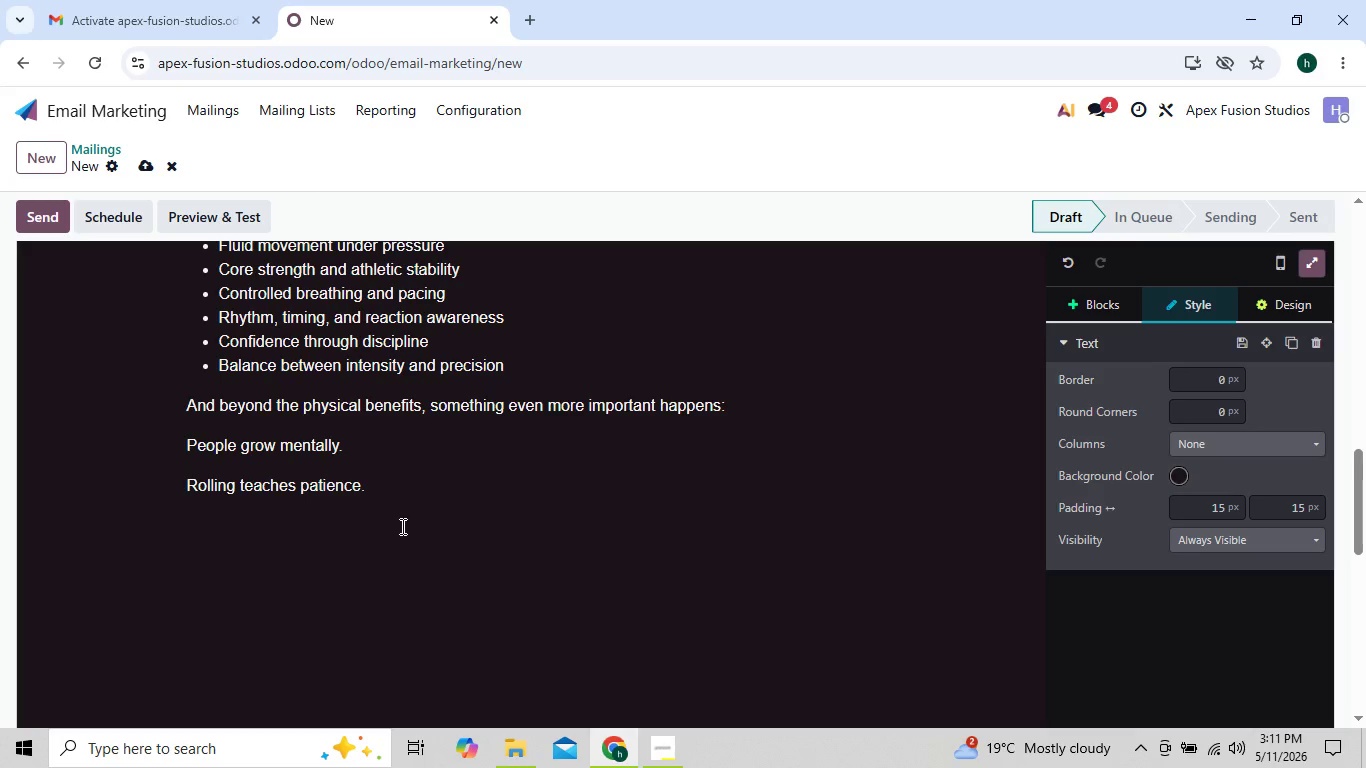 
type(A)
key(Backspace)
type(DA)
key(Backspace)
type(ance teaches expressioon)
key(Backspace)
key(Backspace)
type(n)
 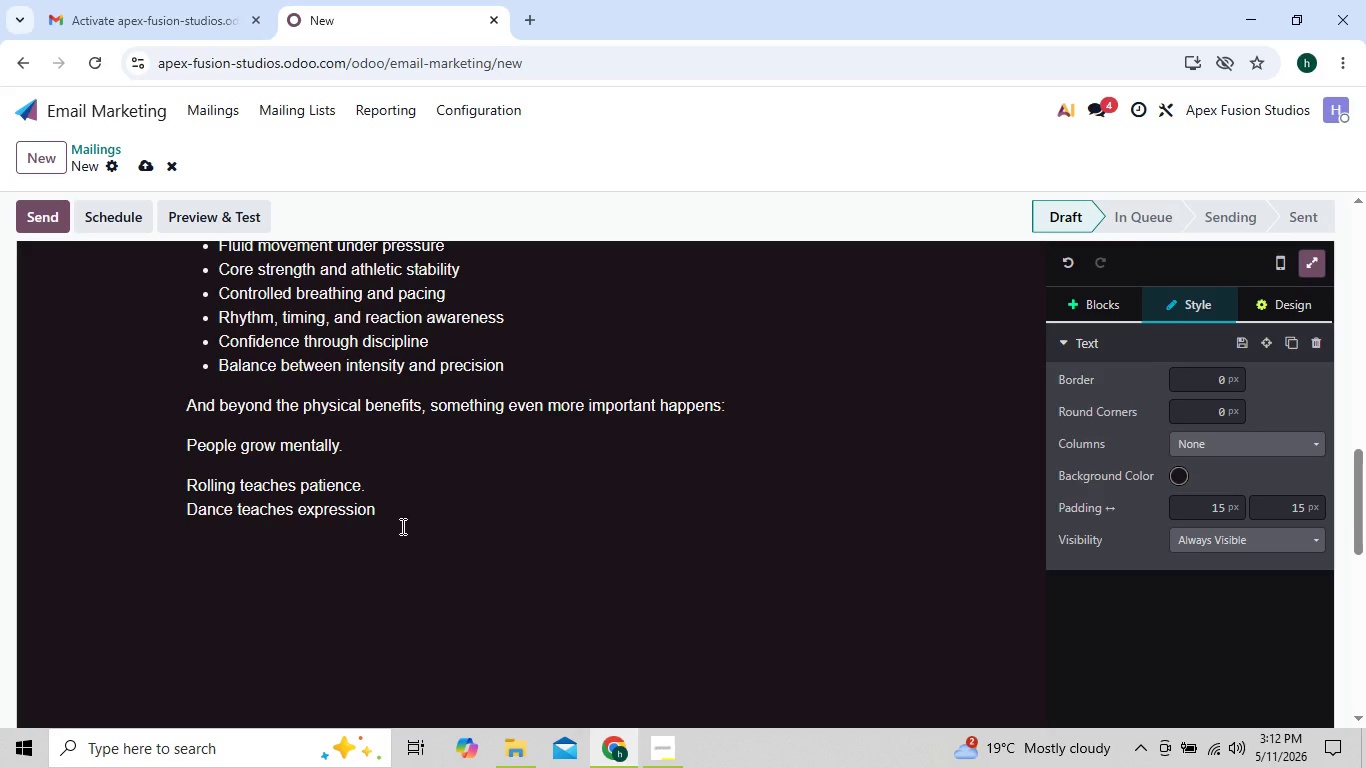 
key(Period)
 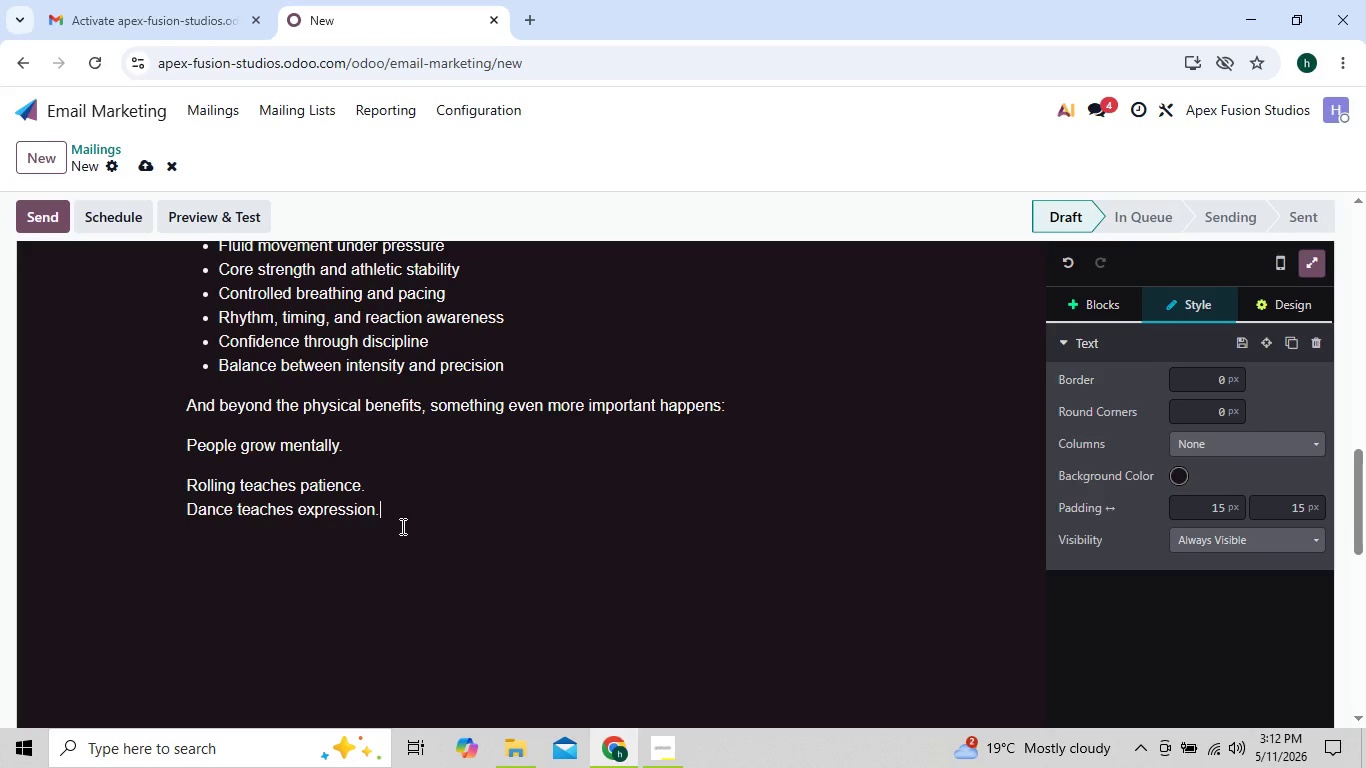 
key(Shift+Enter)
 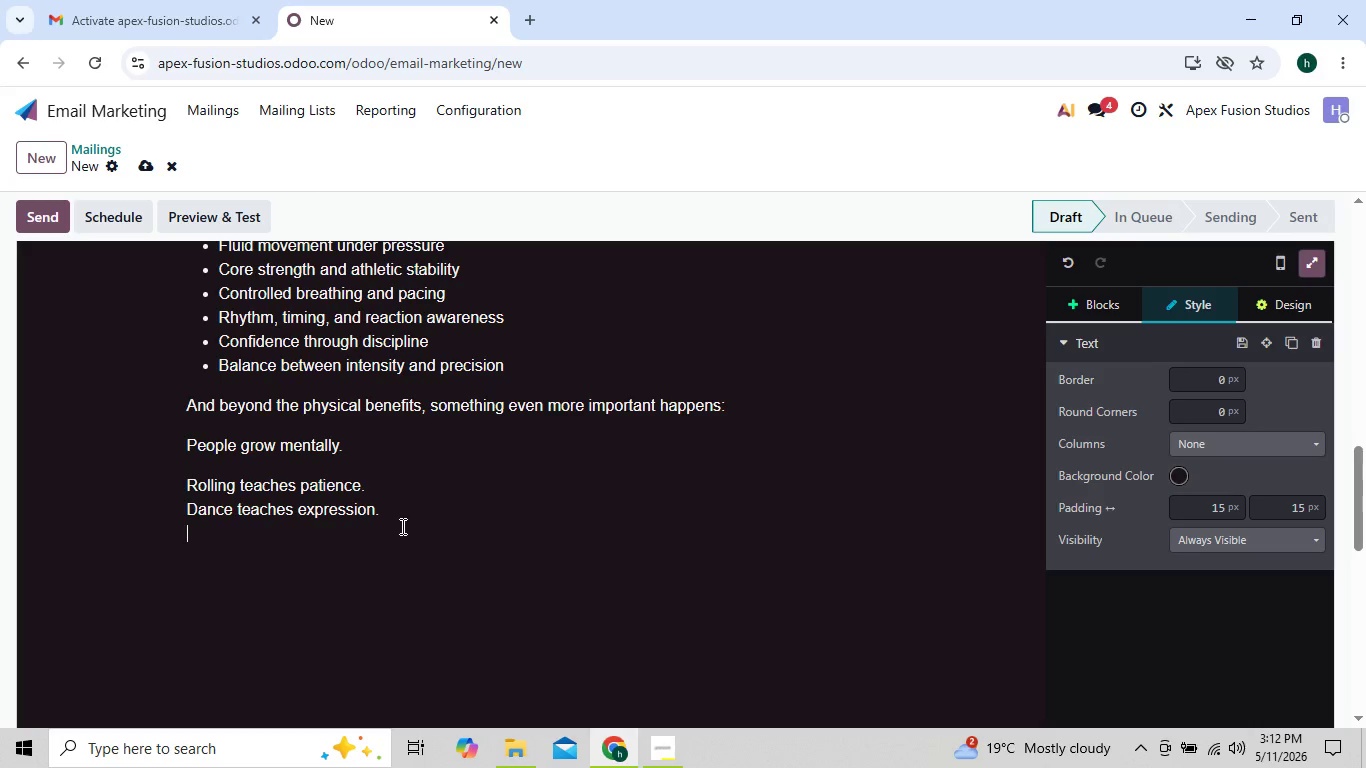 
type(Together, tahe )
key(Backspace)
key(Backspace)
key(Backspace)
key(Backspace)
key(Backspace)
type(they build confidence)
 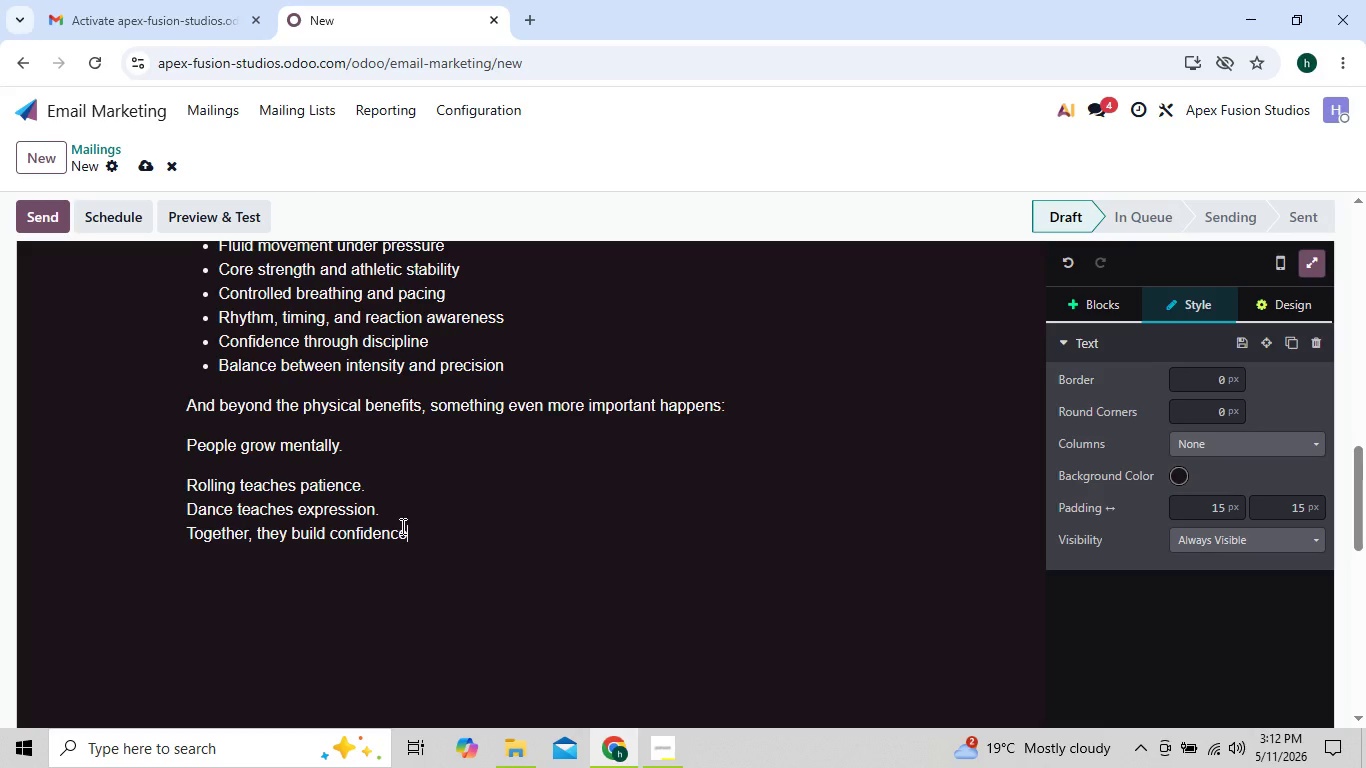 
key(Period)
 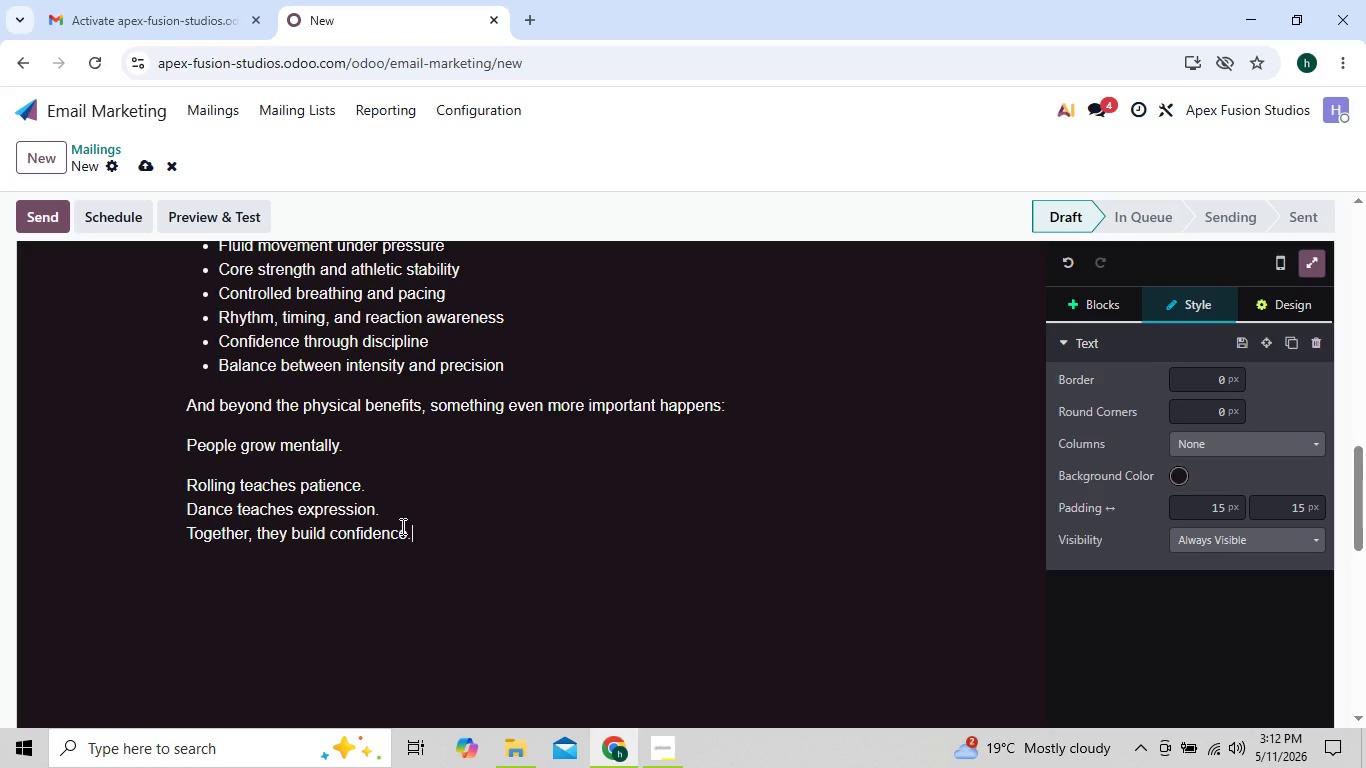 
key(Enter)
 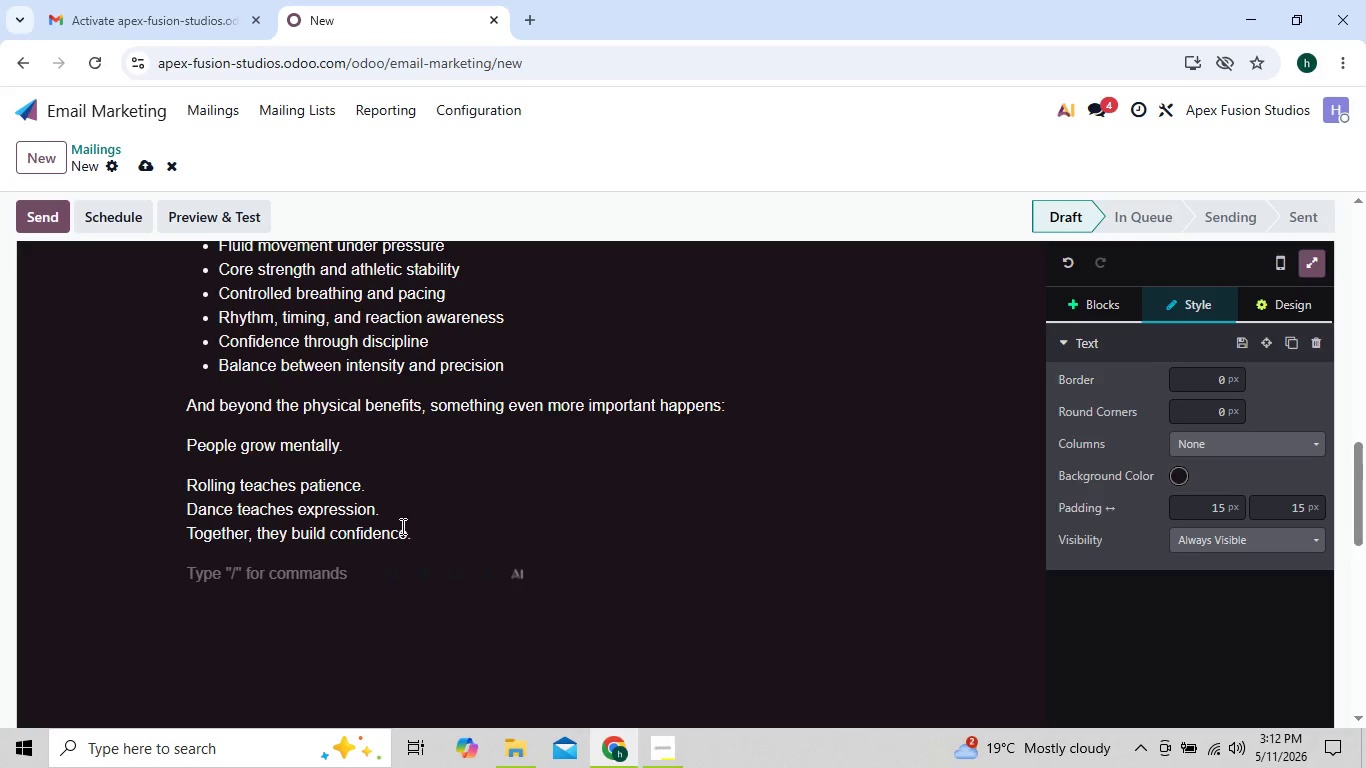 
type(Many of our members arrive nervous to try somethinh)
key(Backspace)
type(g )
 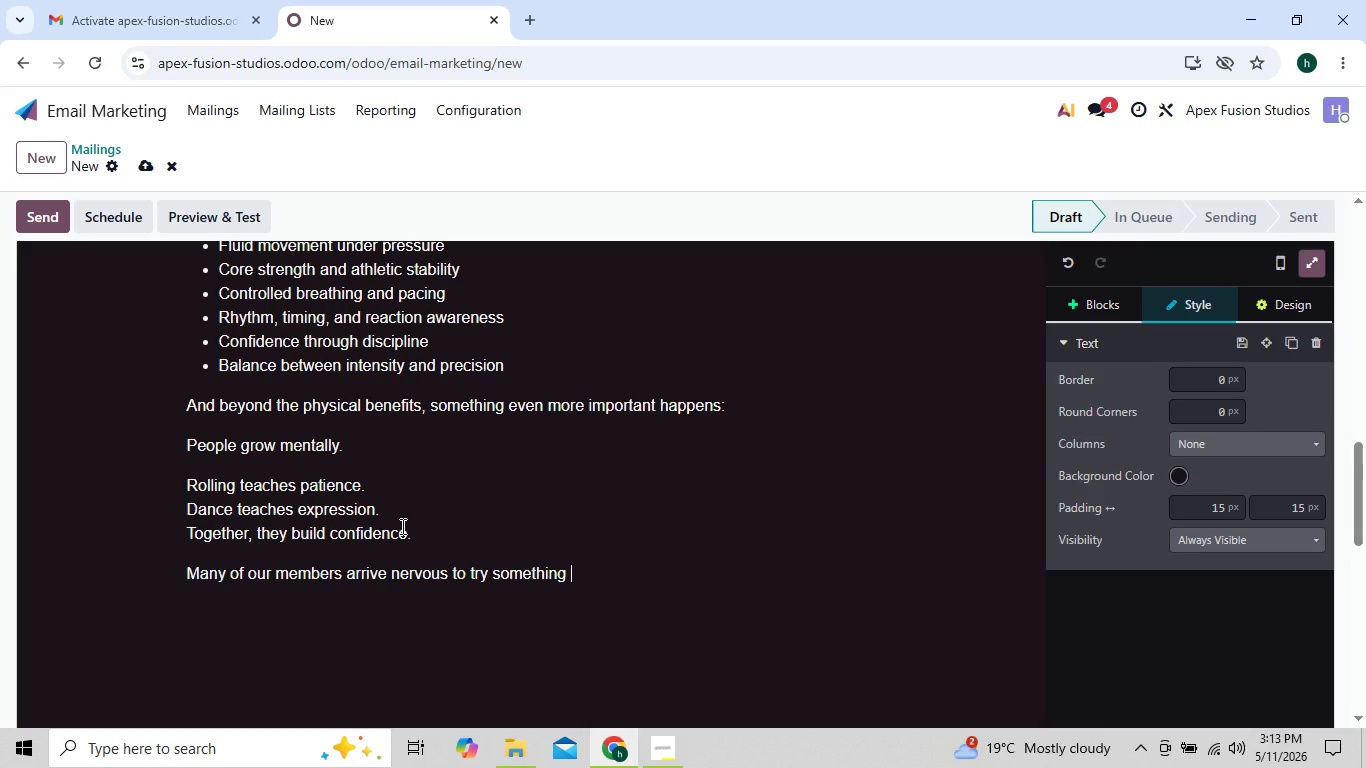 
key(ArrowLeft)
 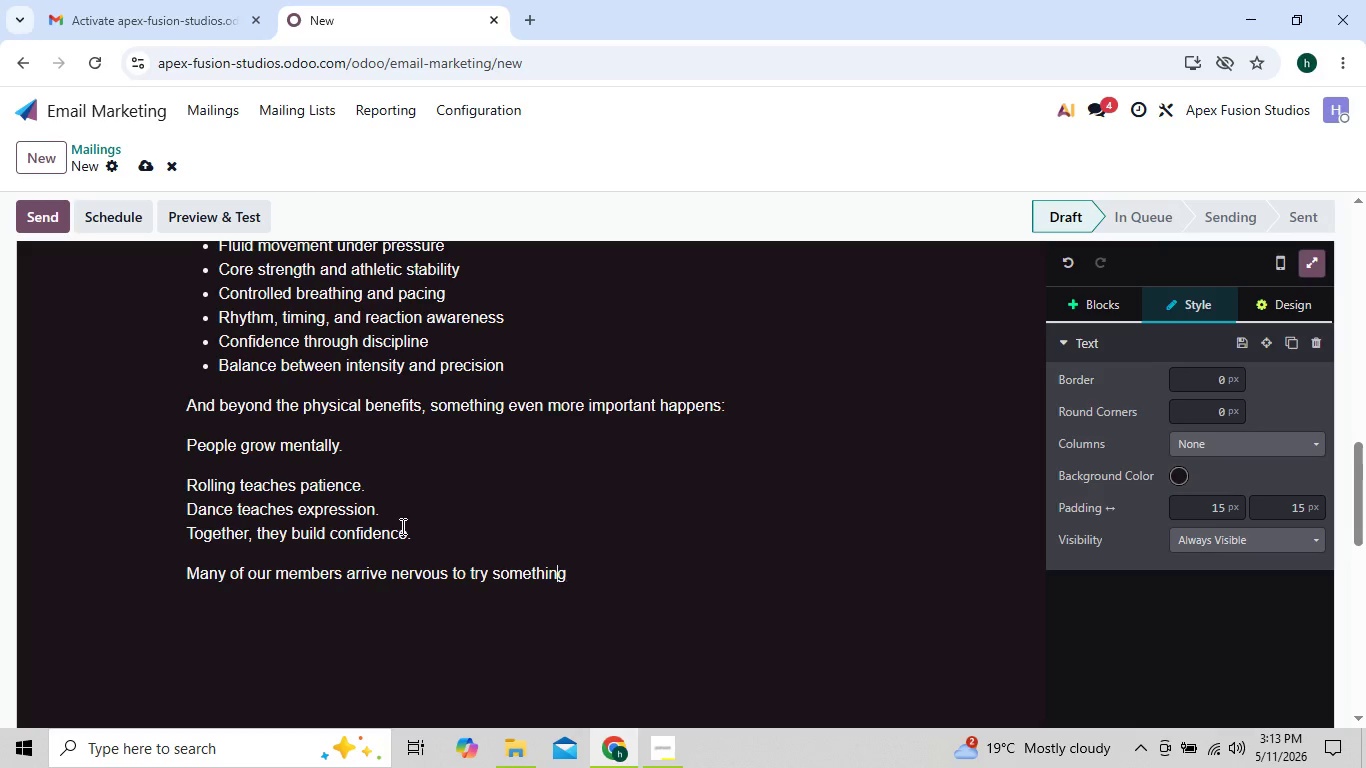 
key(ArrowLeft)
 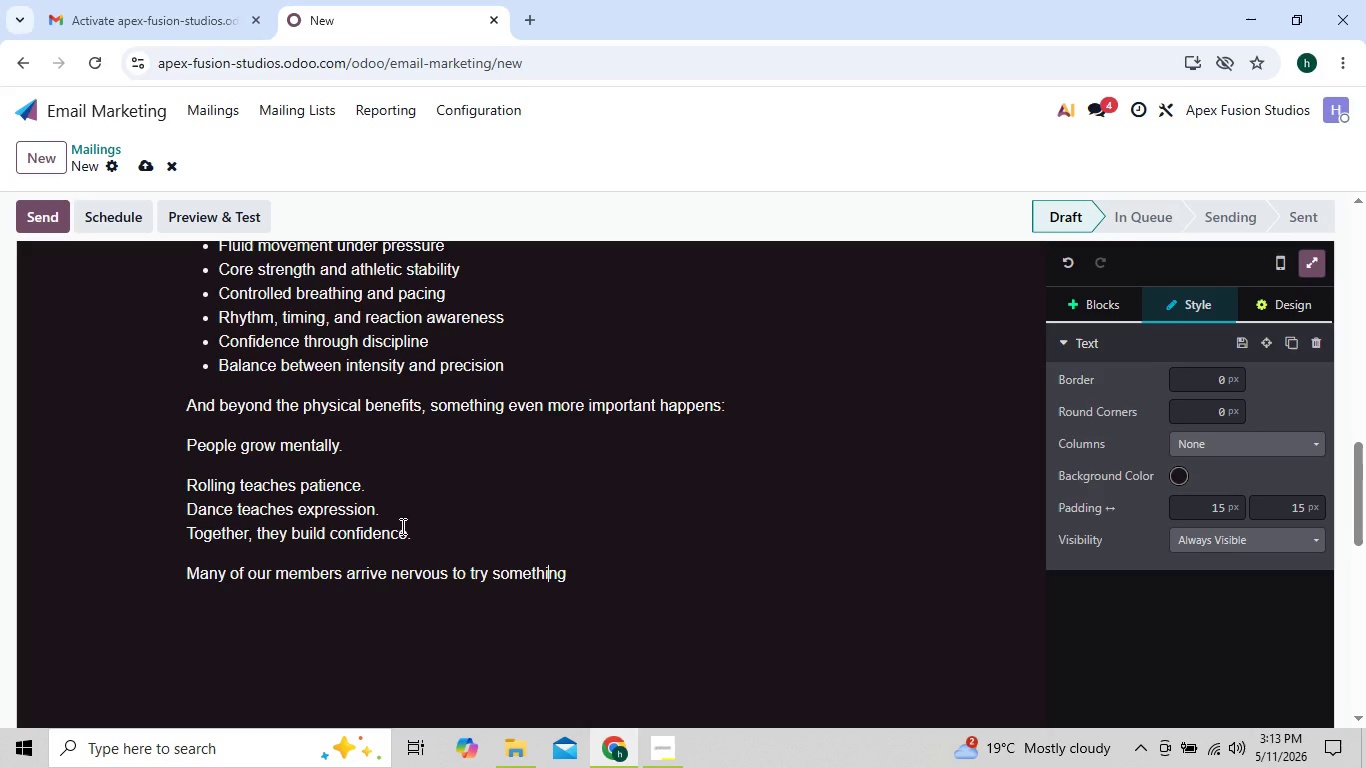 
key(ArrowLeft)
 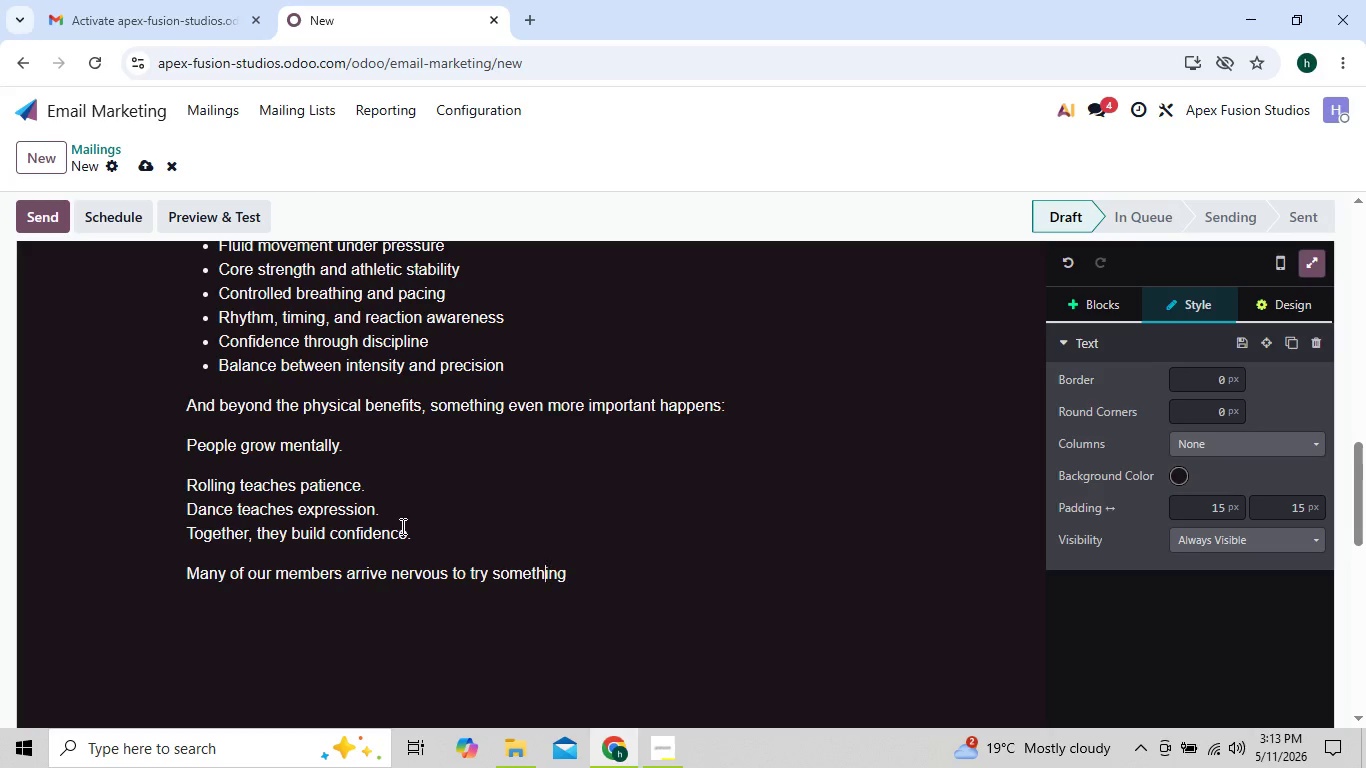 
key(ArrowLeft)
 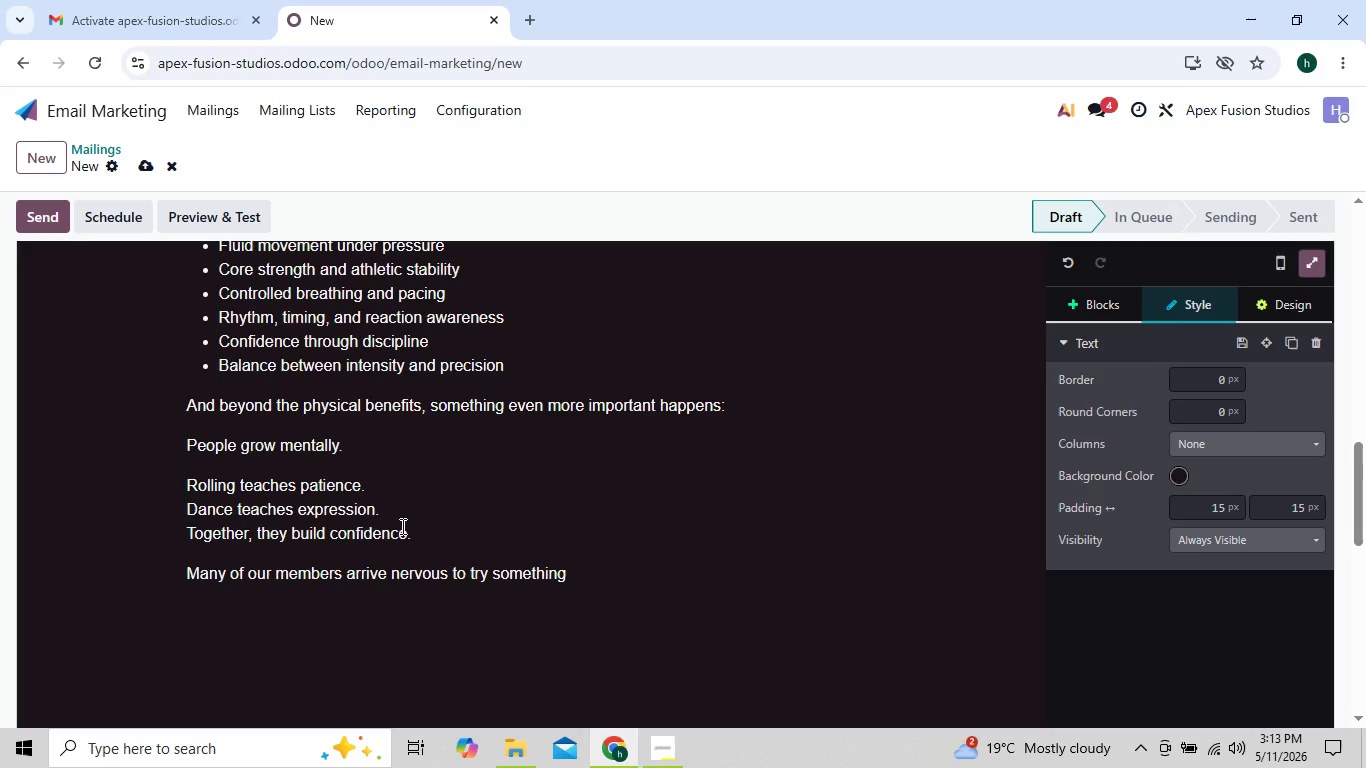 
key(ArrowRight)
 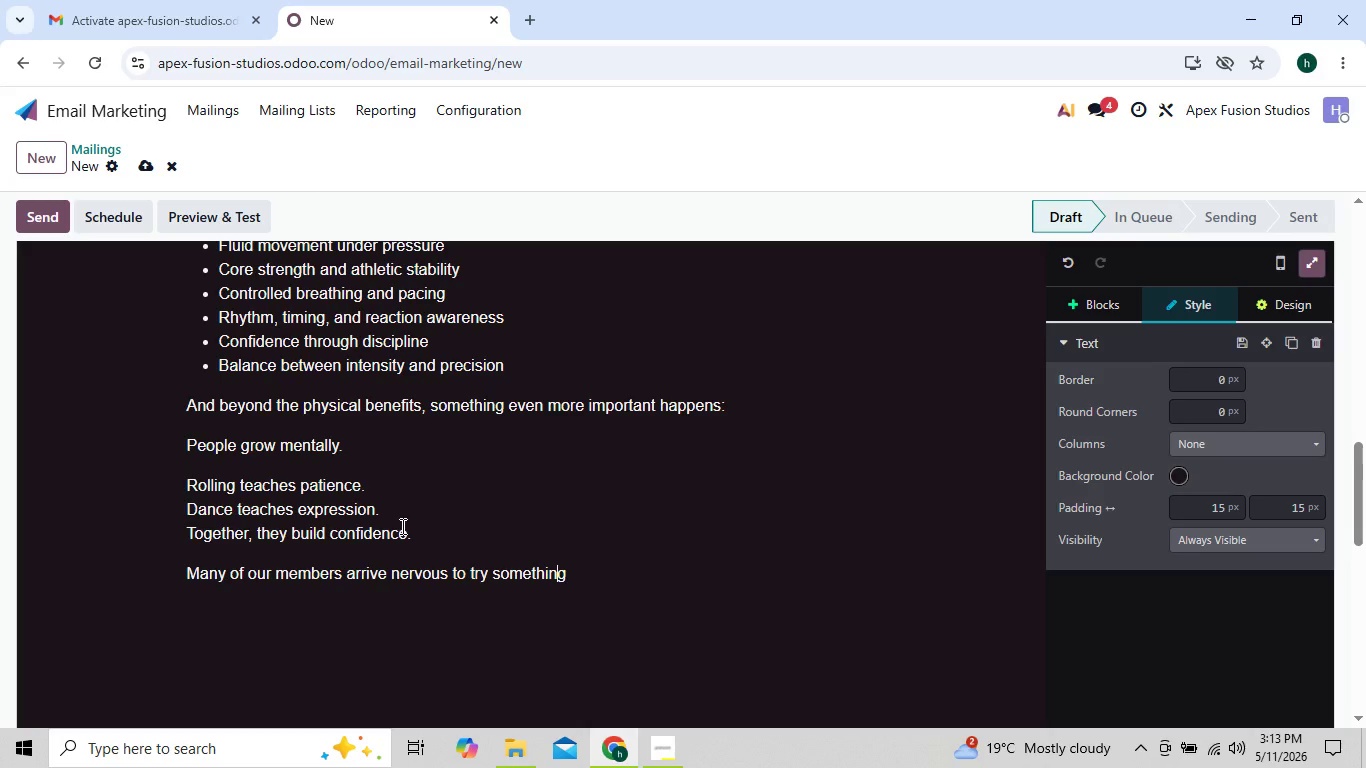 
key(ArrowRight)
 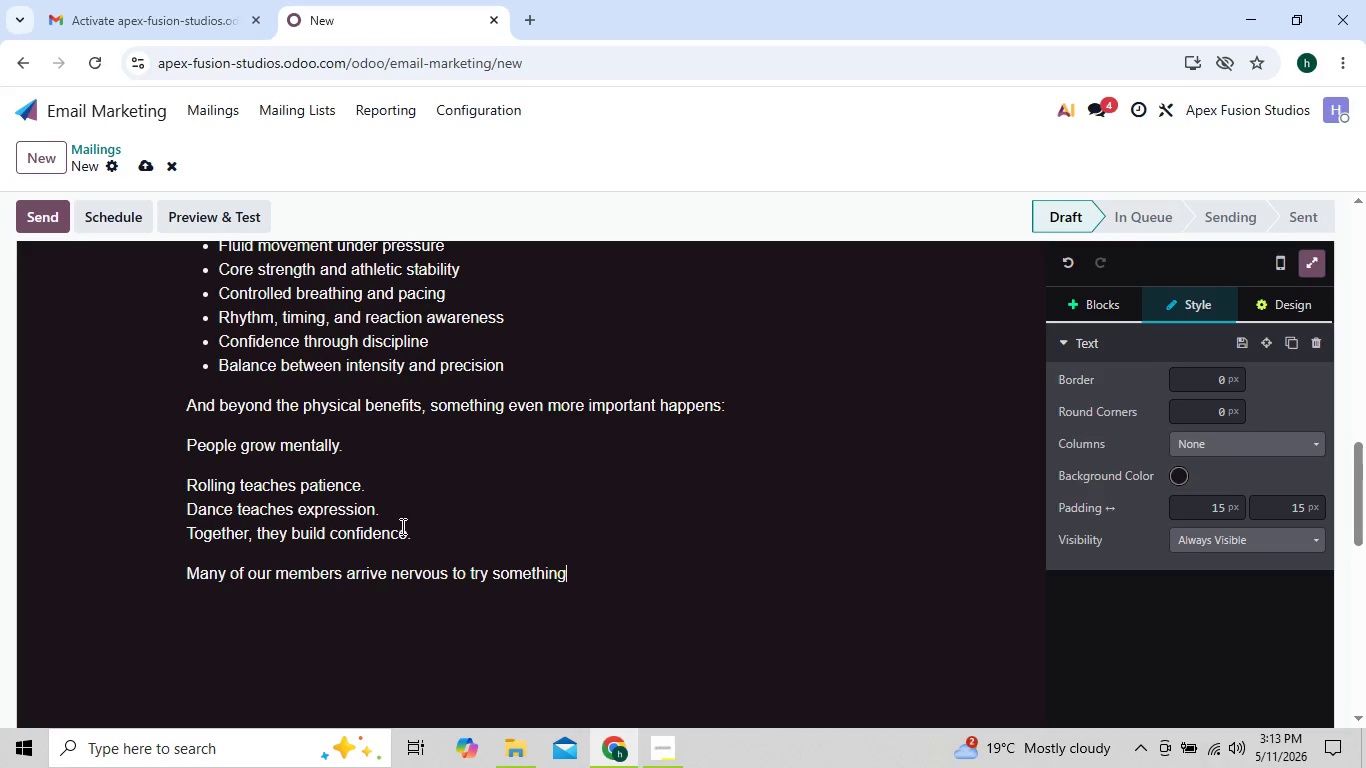 
key(ArrowRight)
 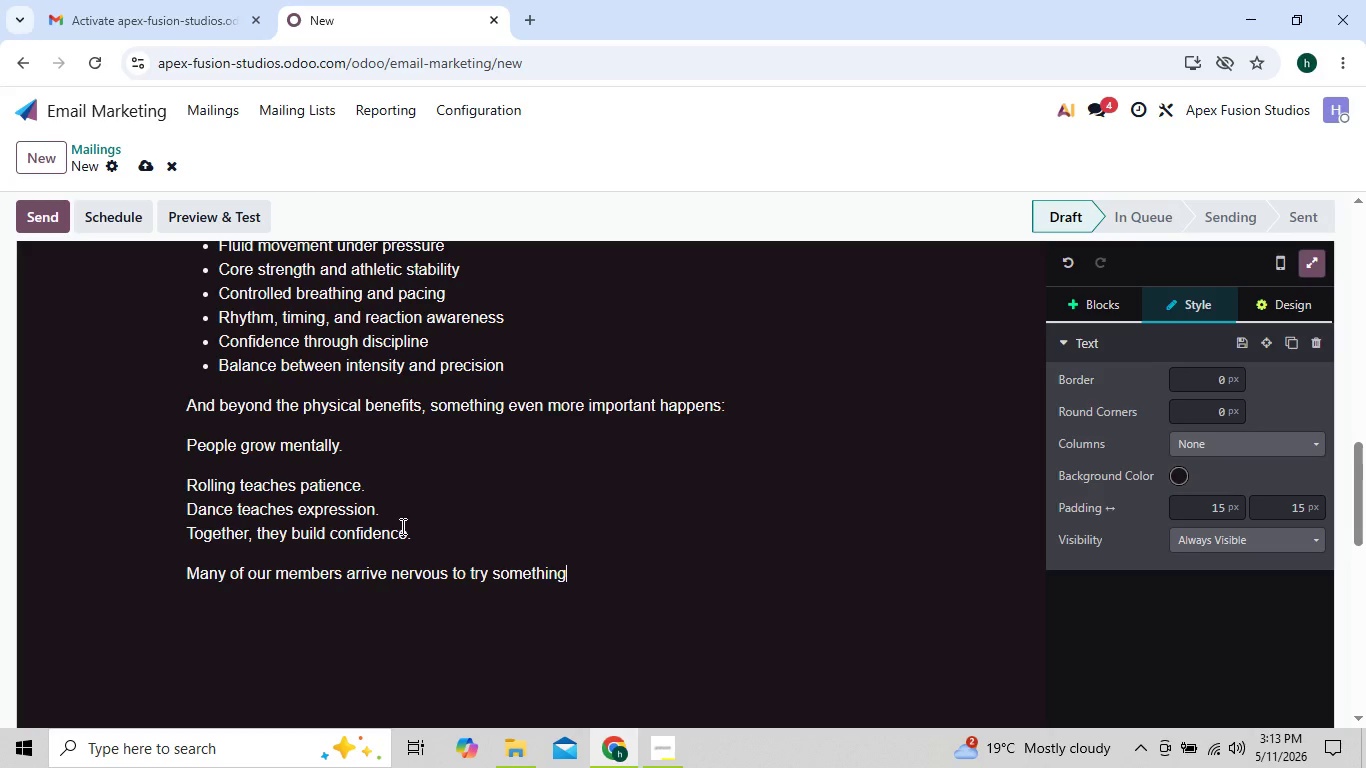 
type( outside th)
 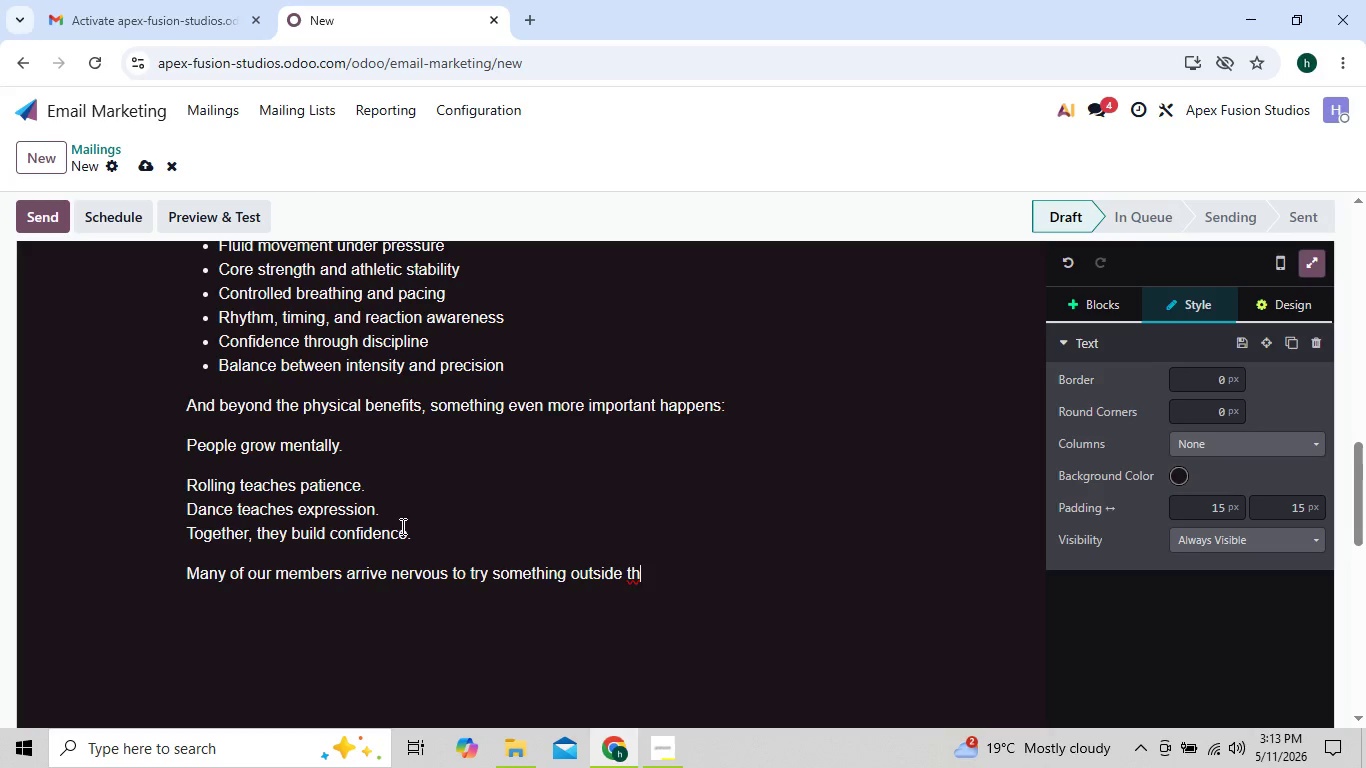 
key(ArrowLeft)
 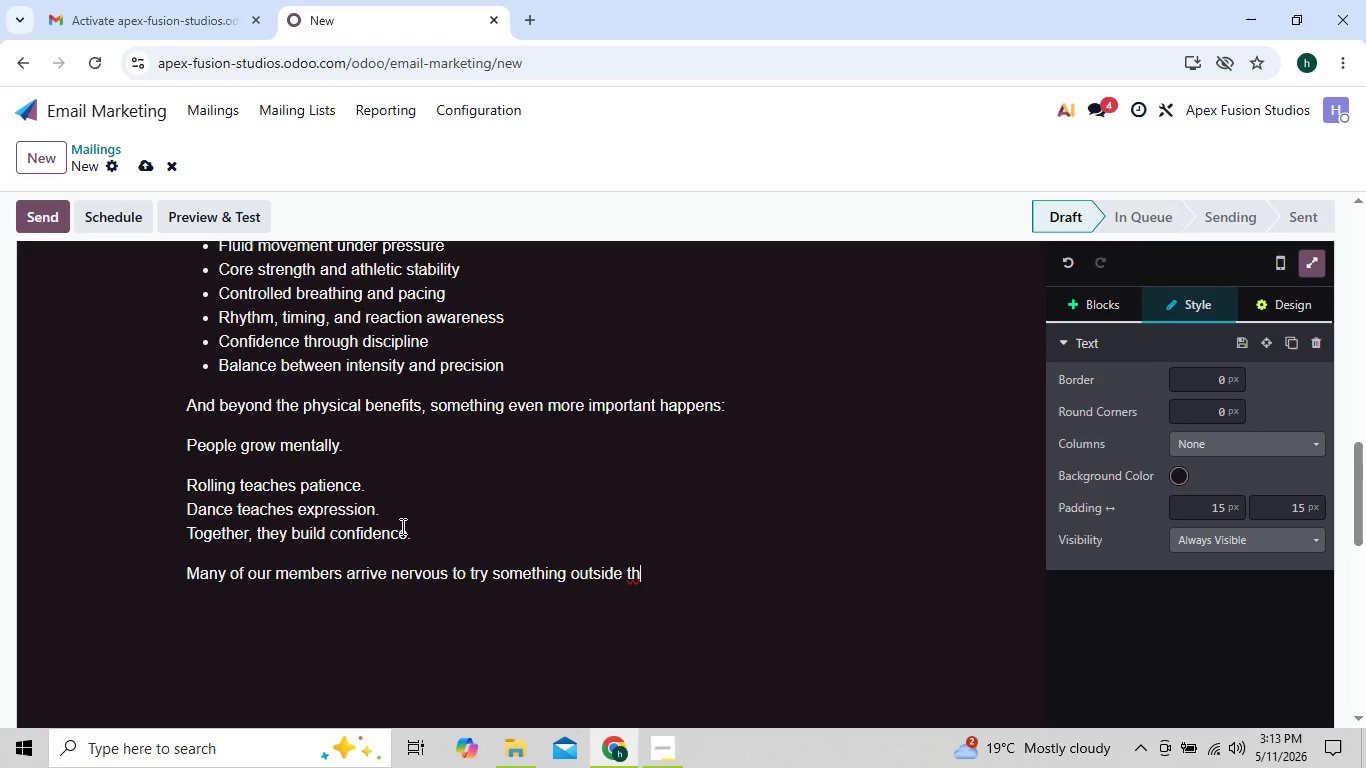 
key(ArrowRight)
 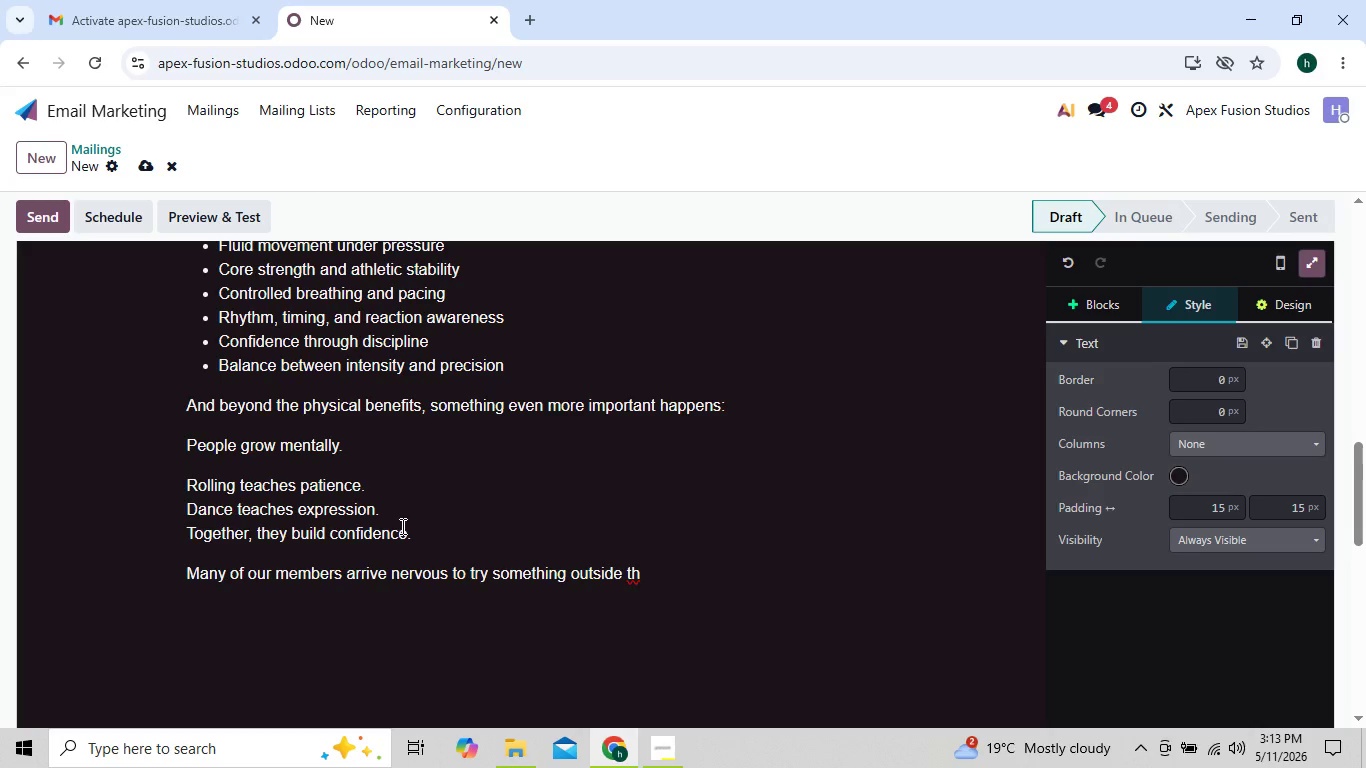 
type(ier c)
 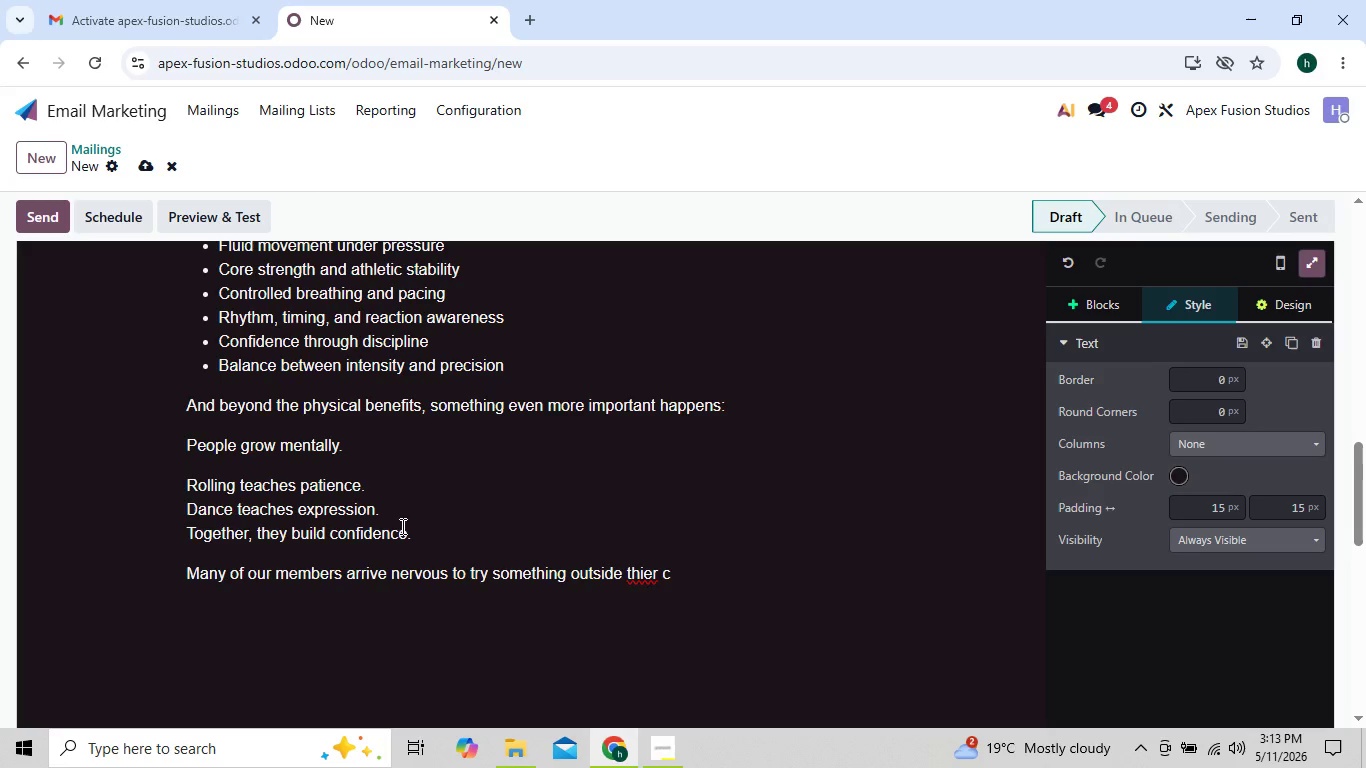 
key(ArrowLeft)
 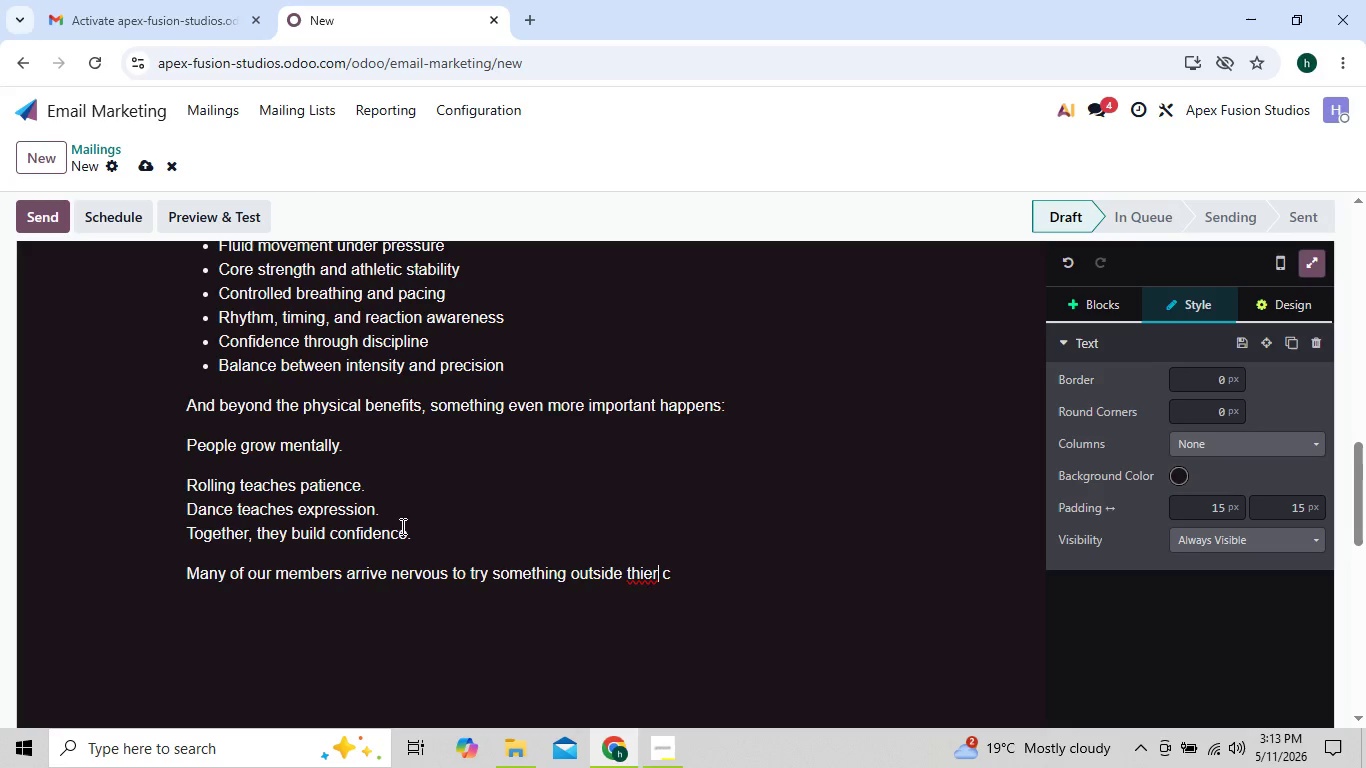 
key(ArrowLeft)
 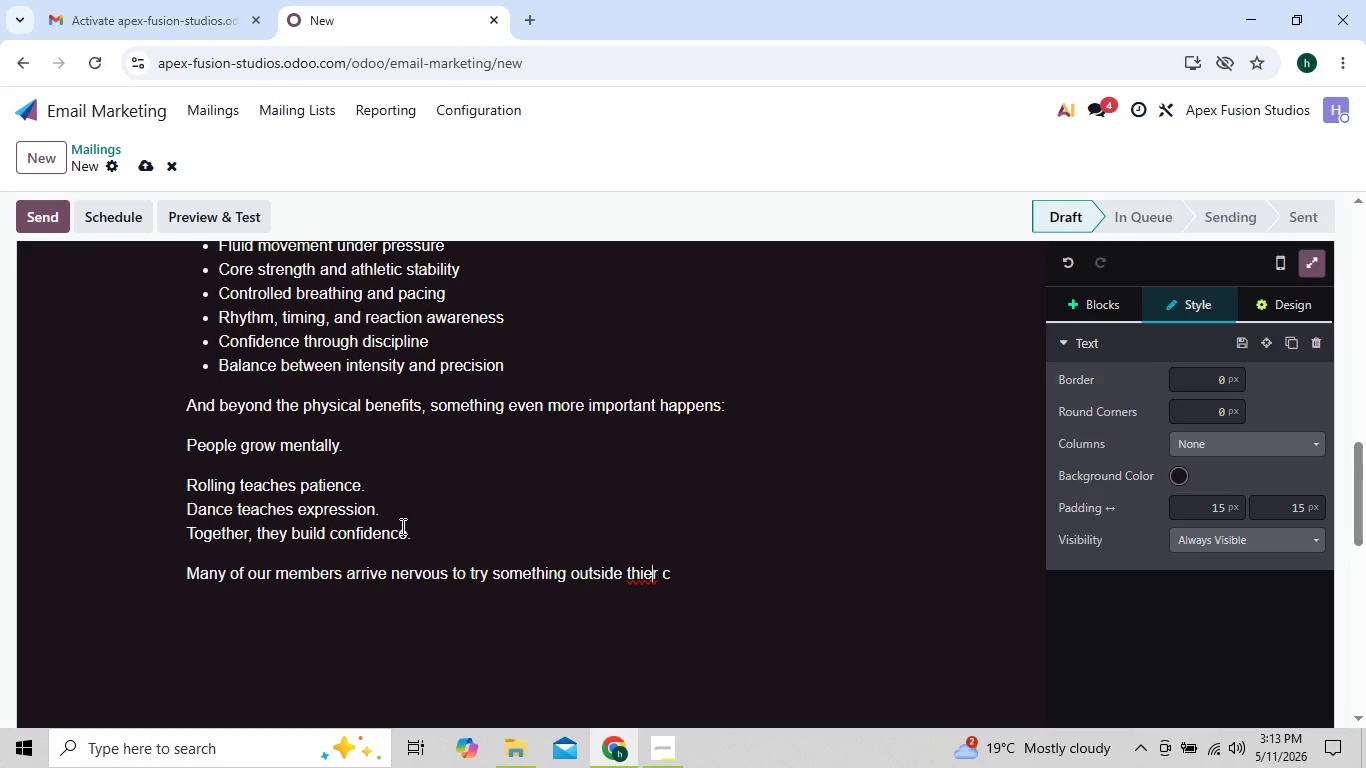 
key(ArrowLeft)
 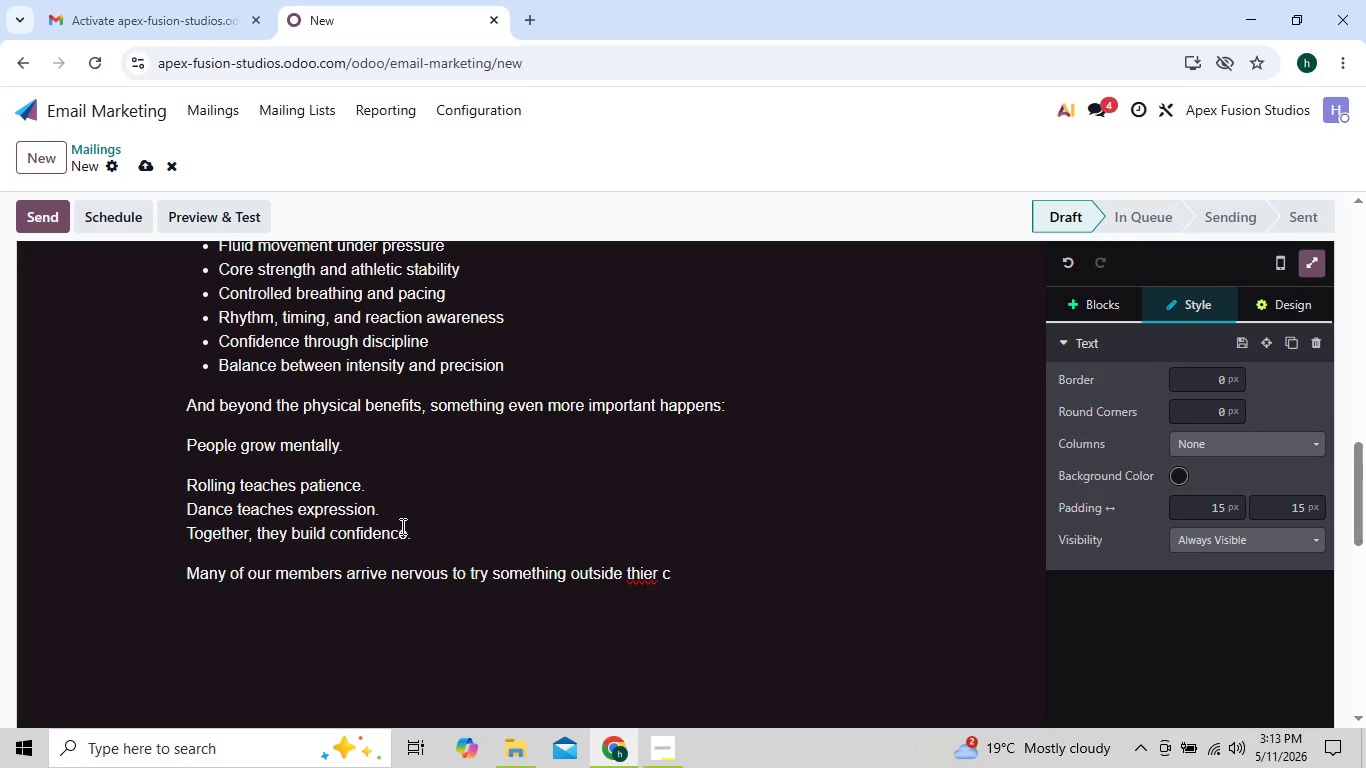 
key(Backspace)
key(Backspace)
type(ei)
 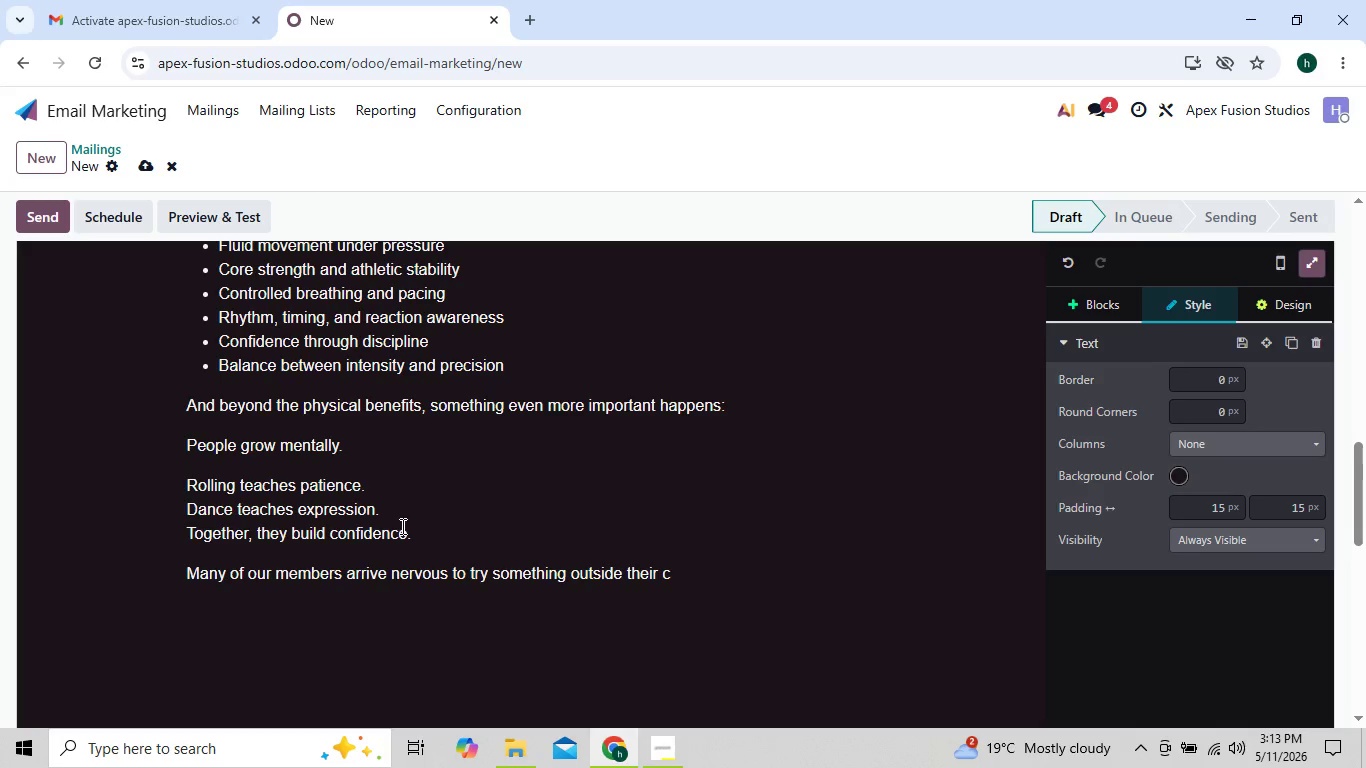 
key(ArrowRight)
 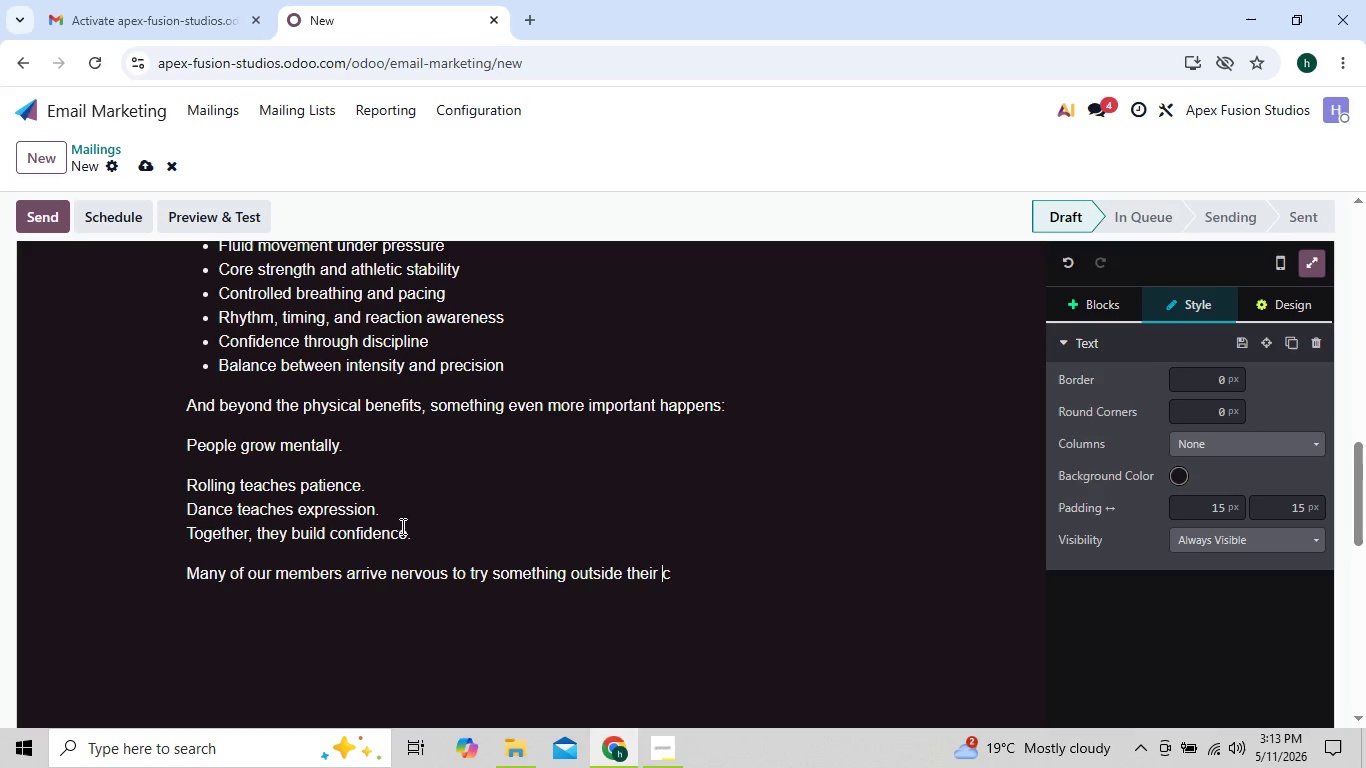 
key(ArrowRight)
 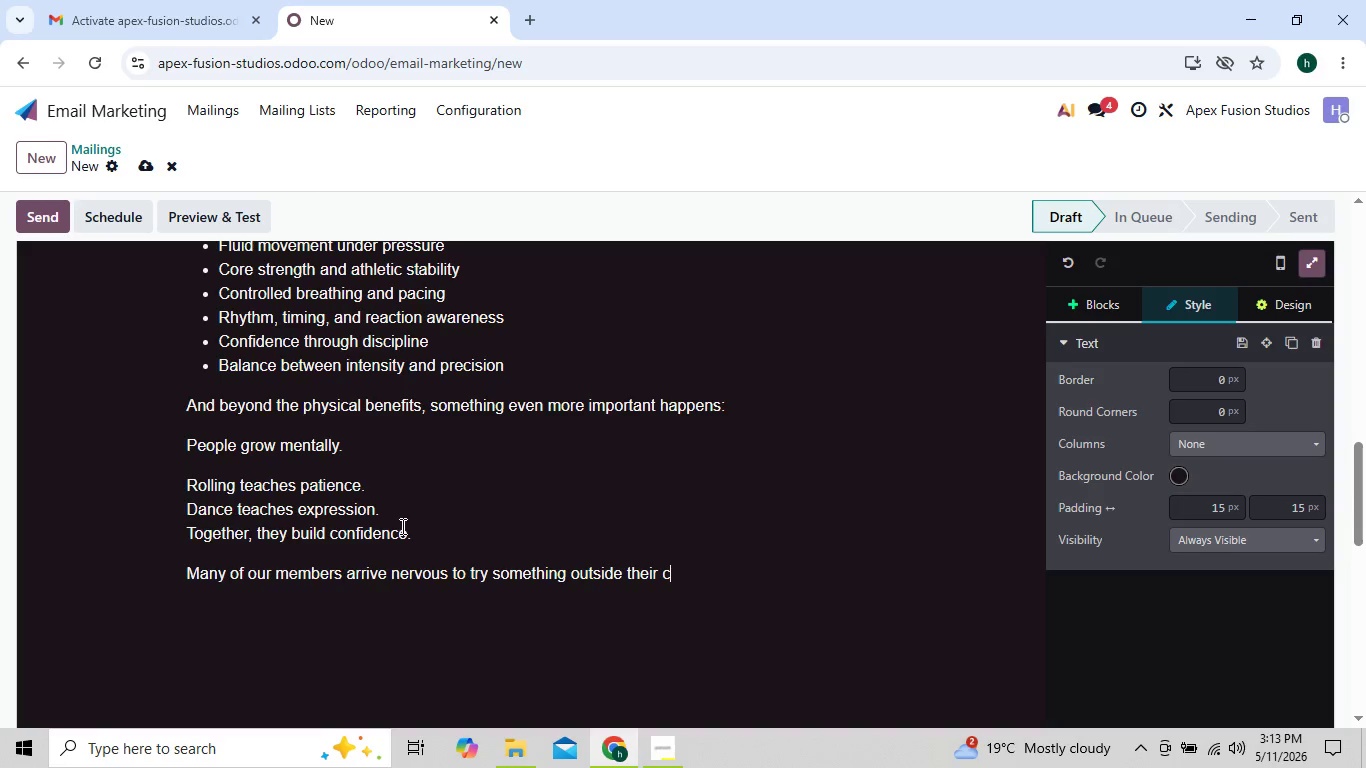 
key(ArrowRight)
 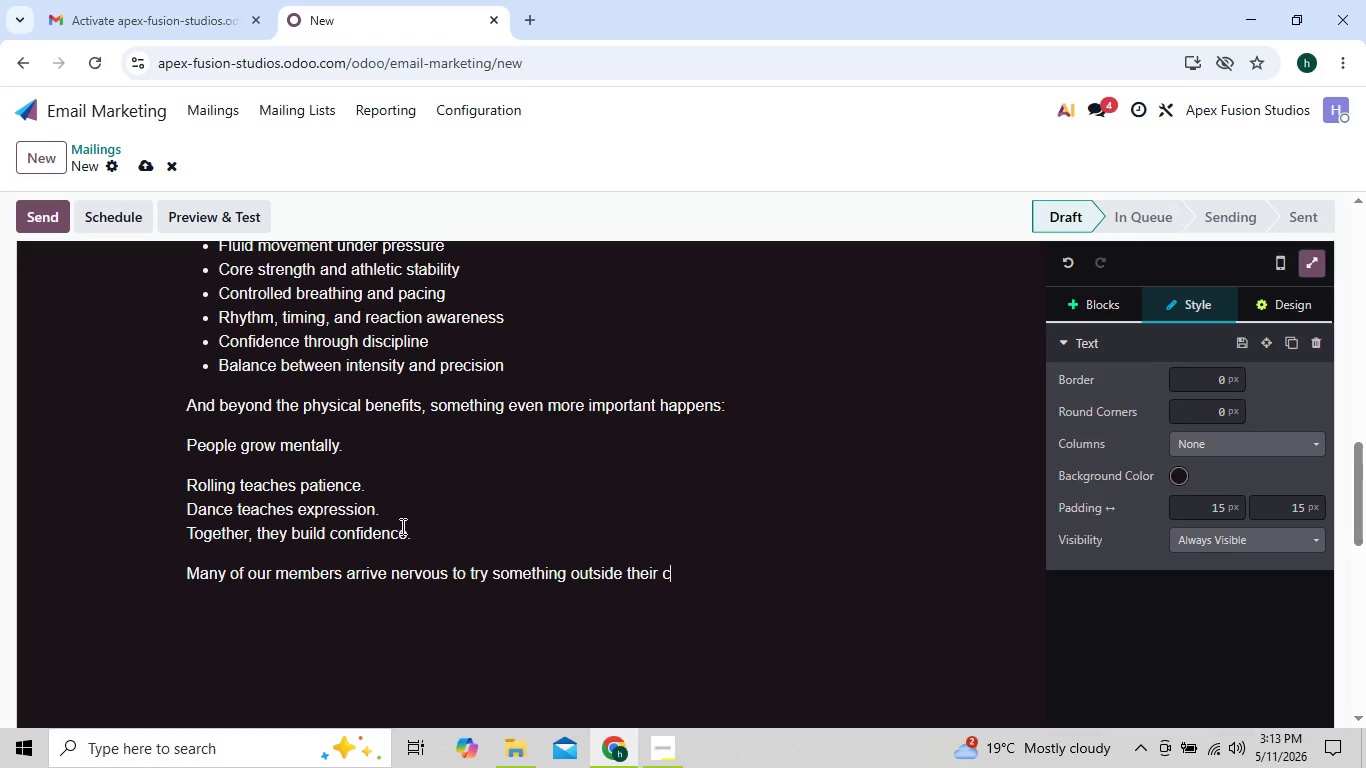 
type(omfort zone.)
 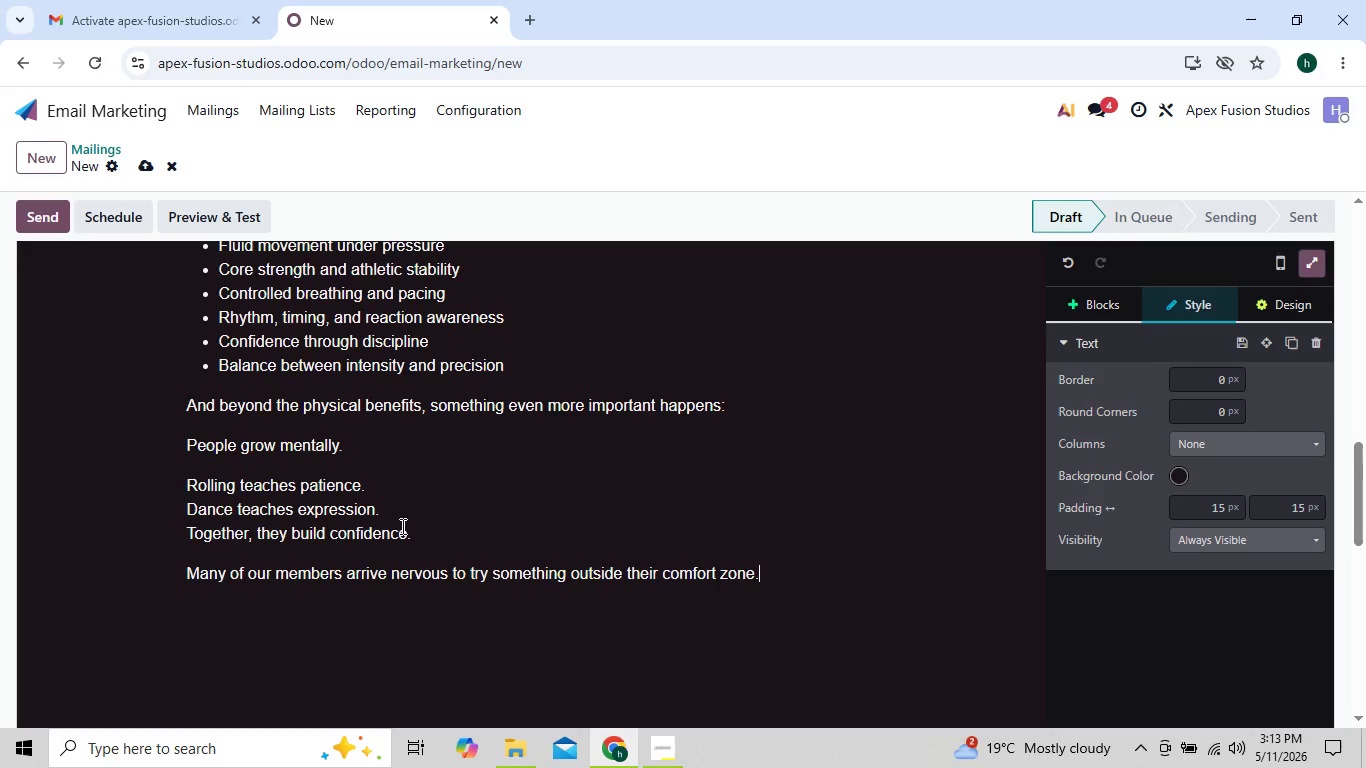 
key(Enter)
 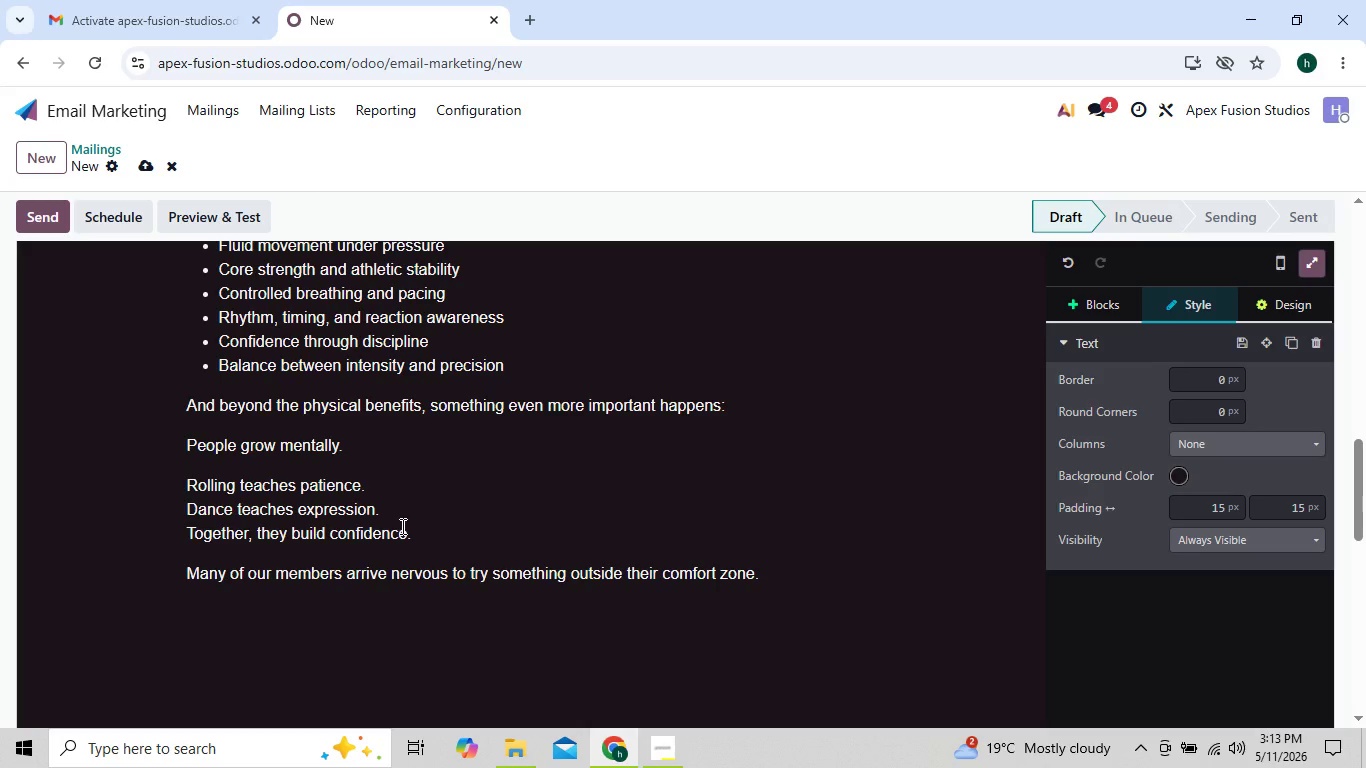 
type(Then weeks later:)
 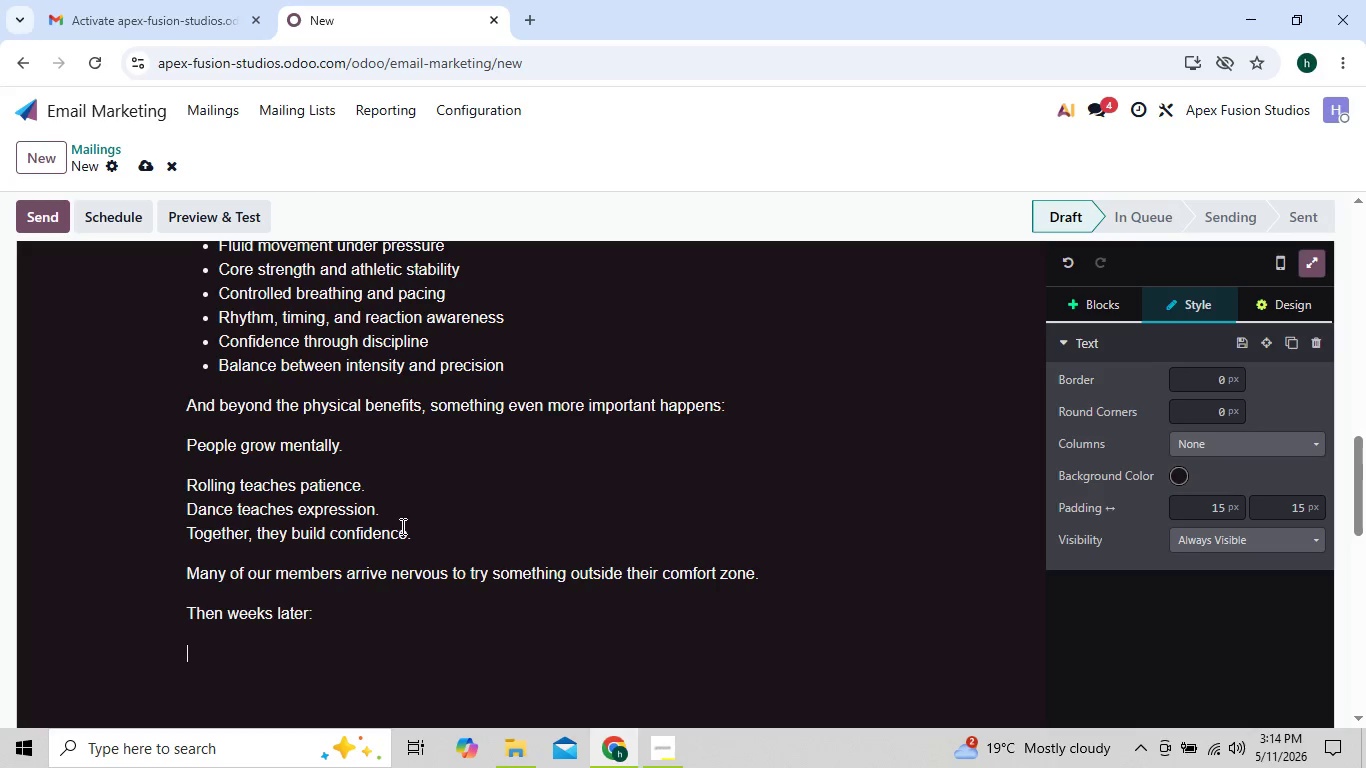 
 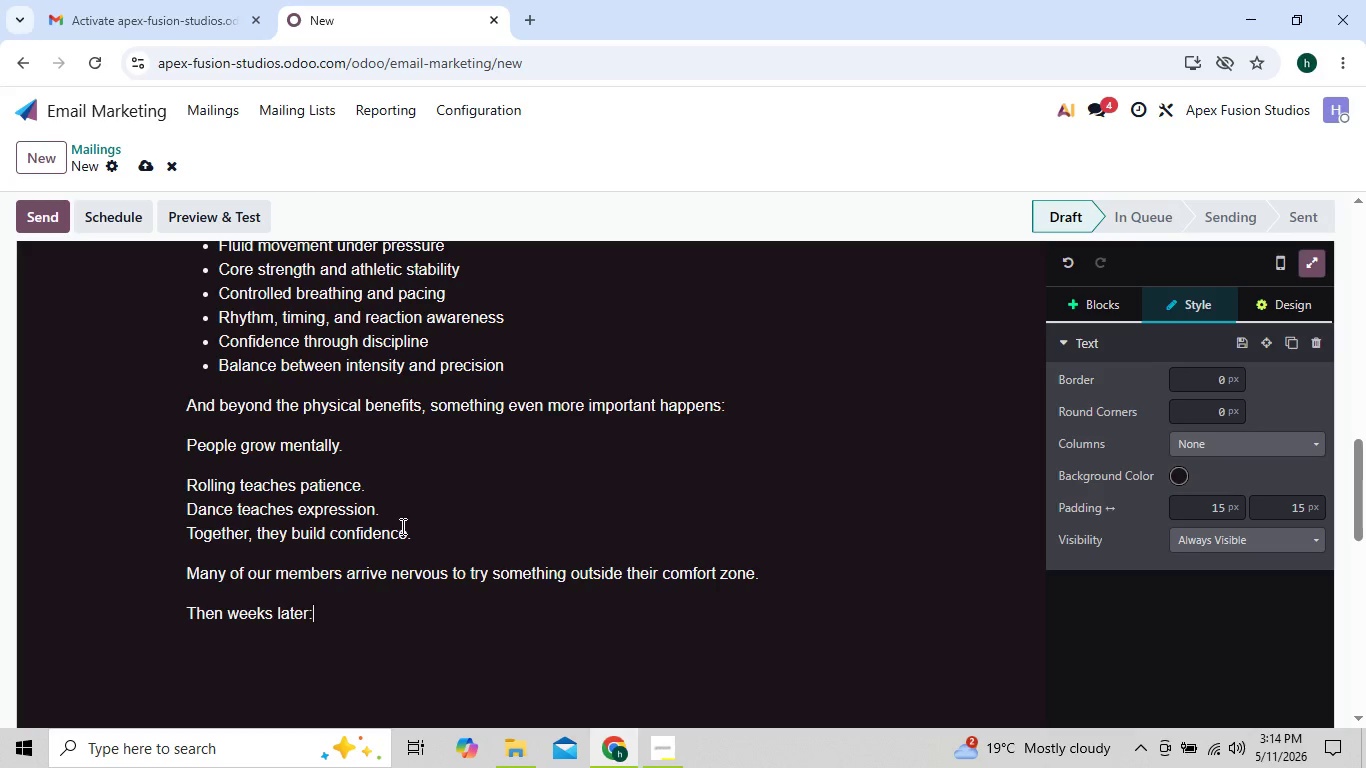 
key(Enter)
 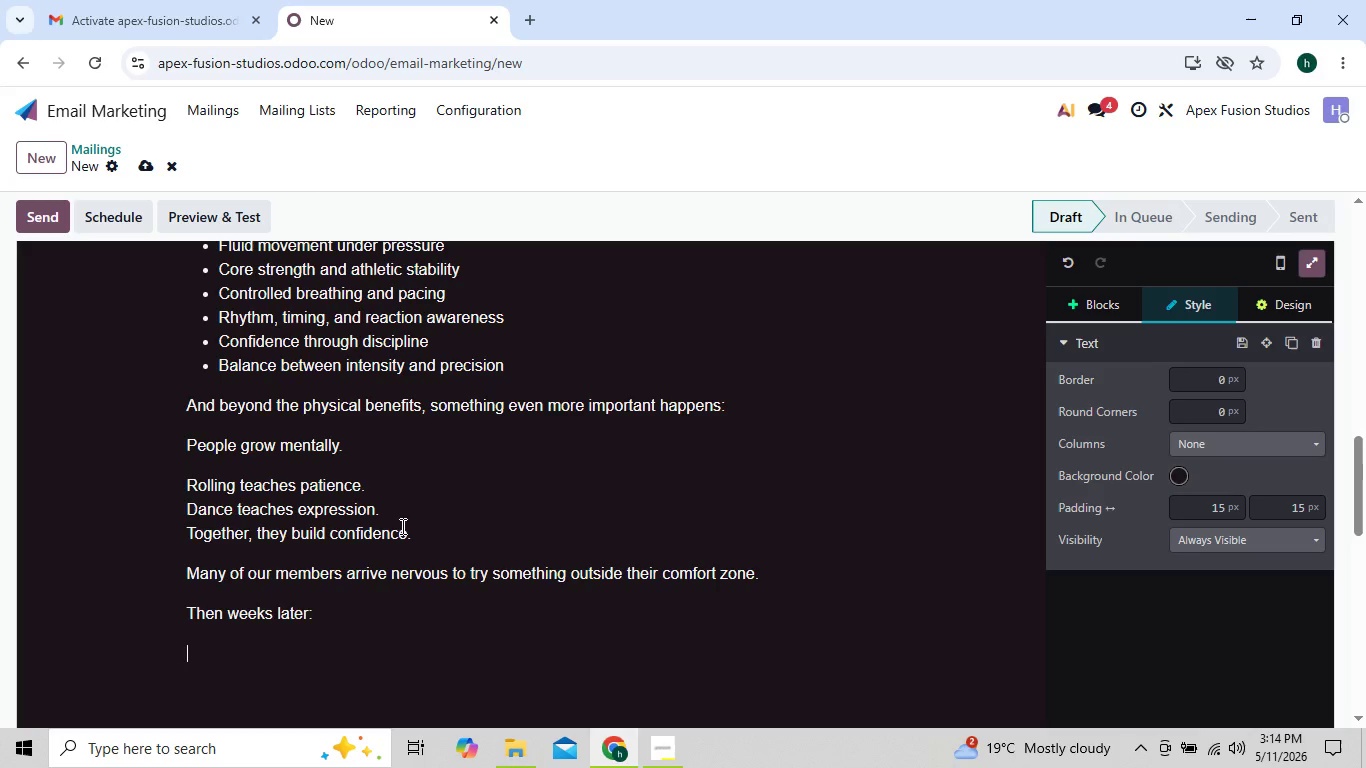 
key(Slash)
 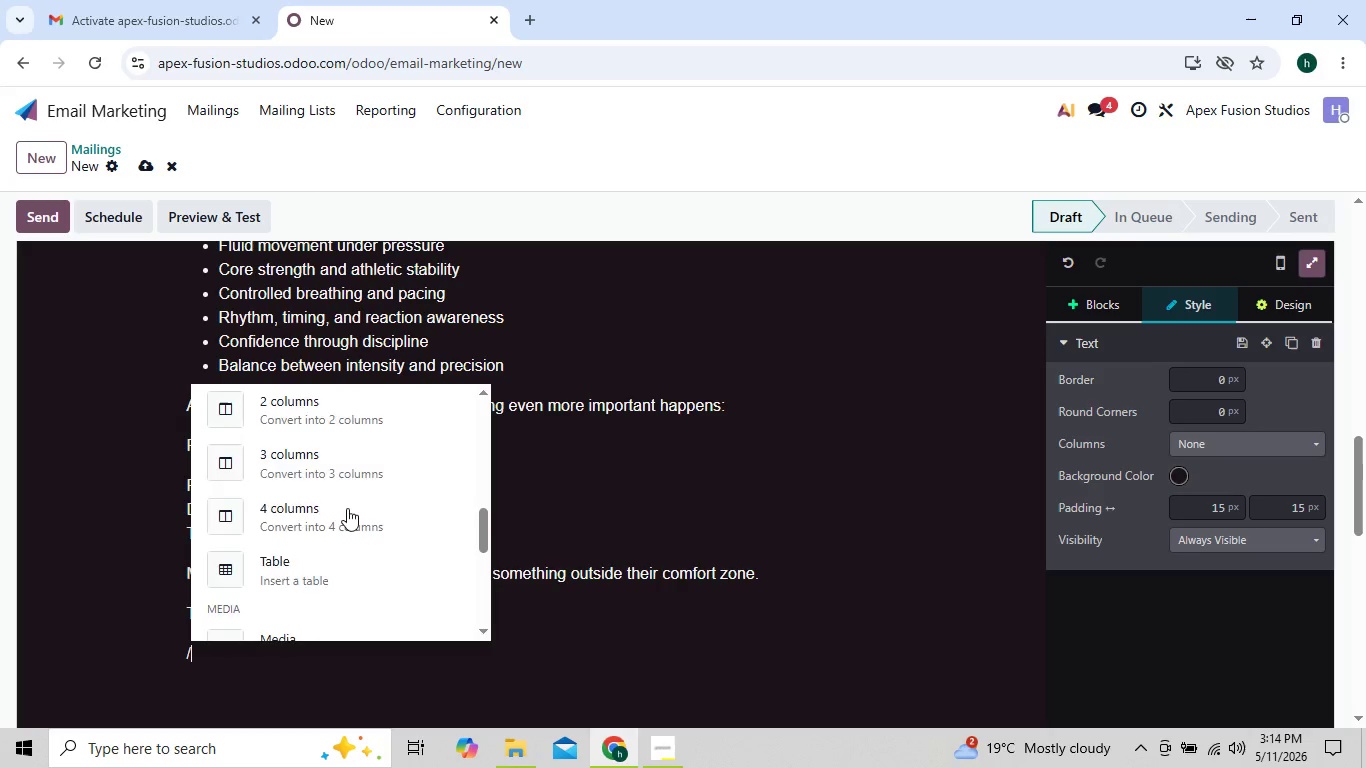 
wait(5.86)
 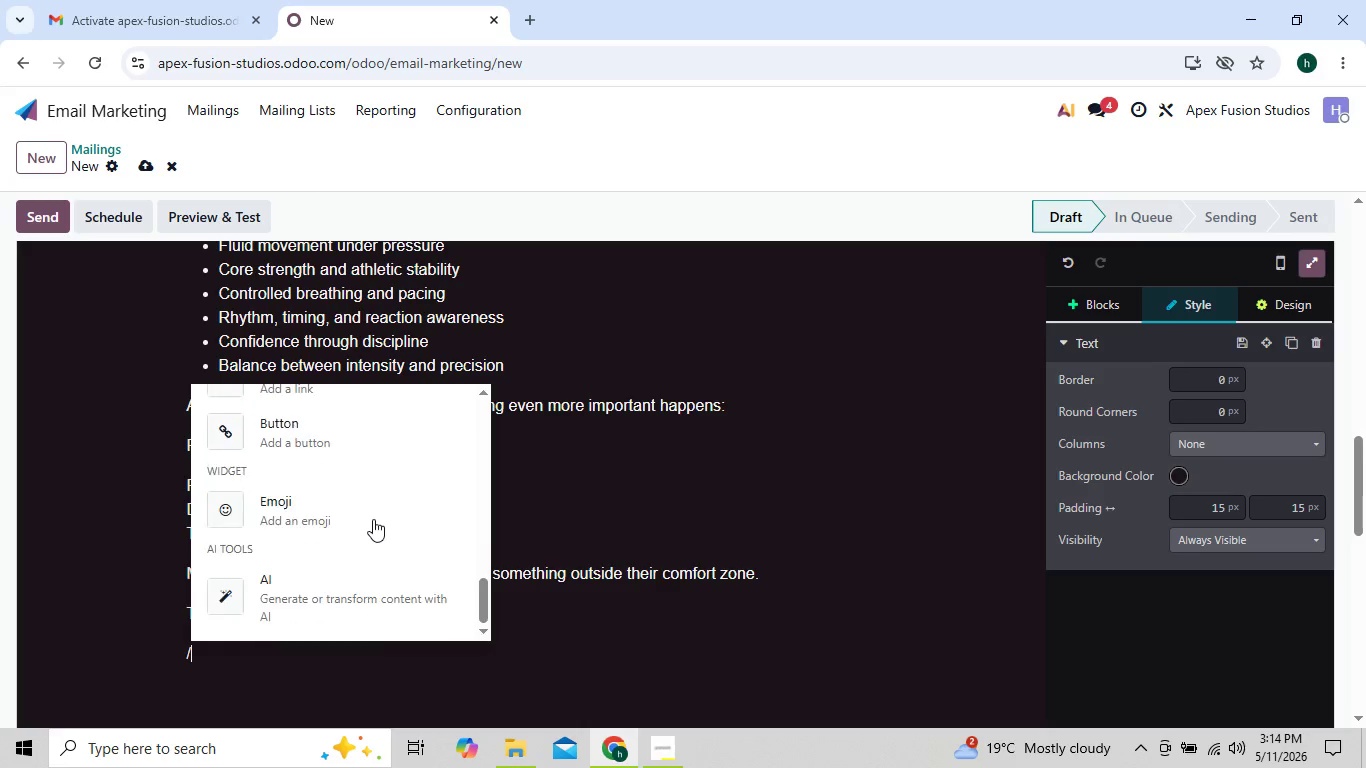 
type(bu)
 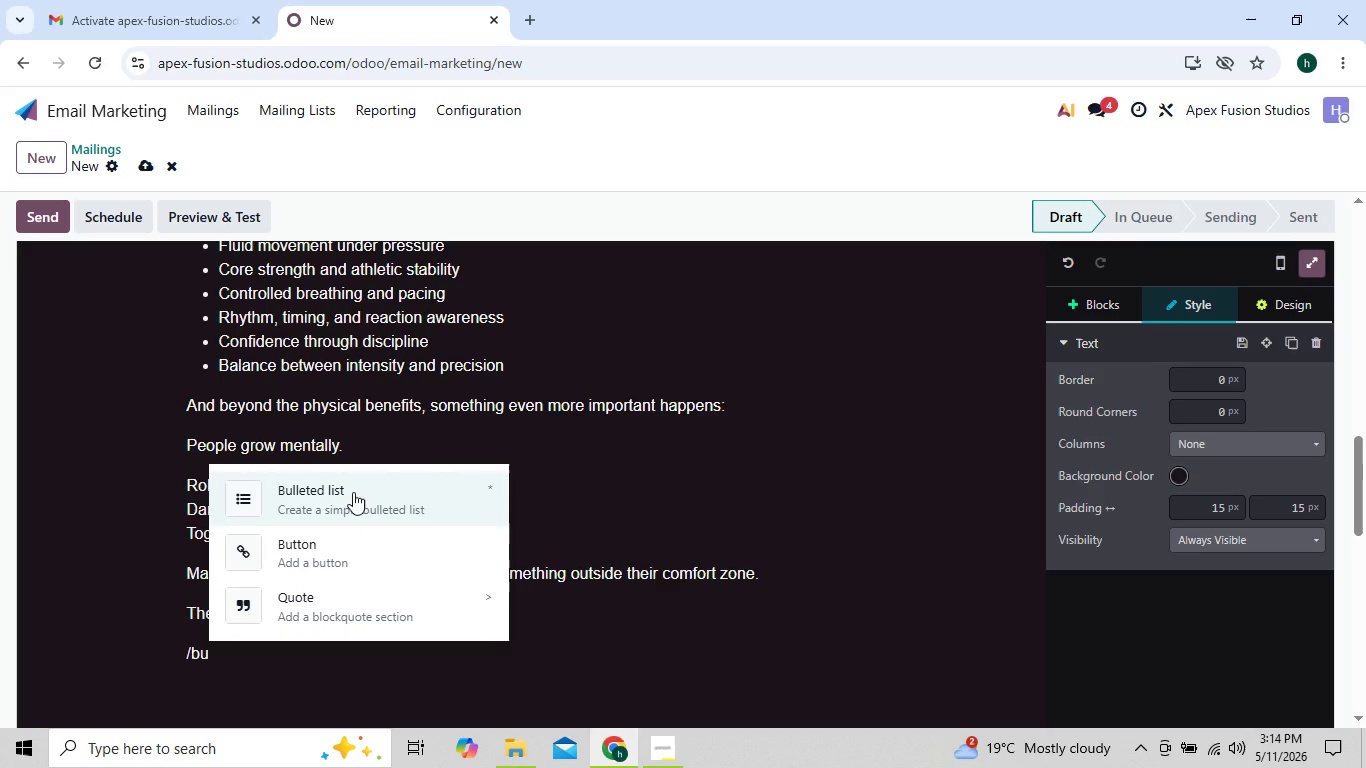 
left_click([353, 492])
 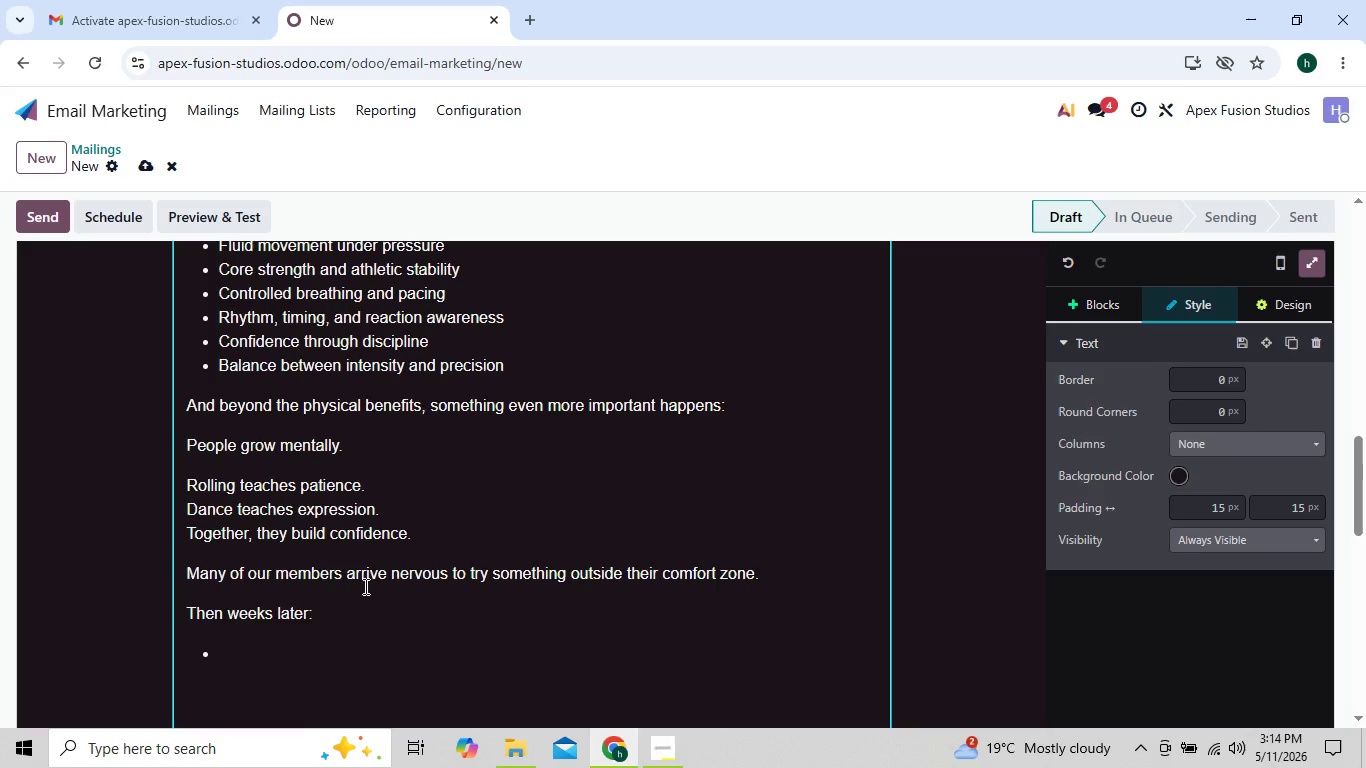 
wait(5.5)
 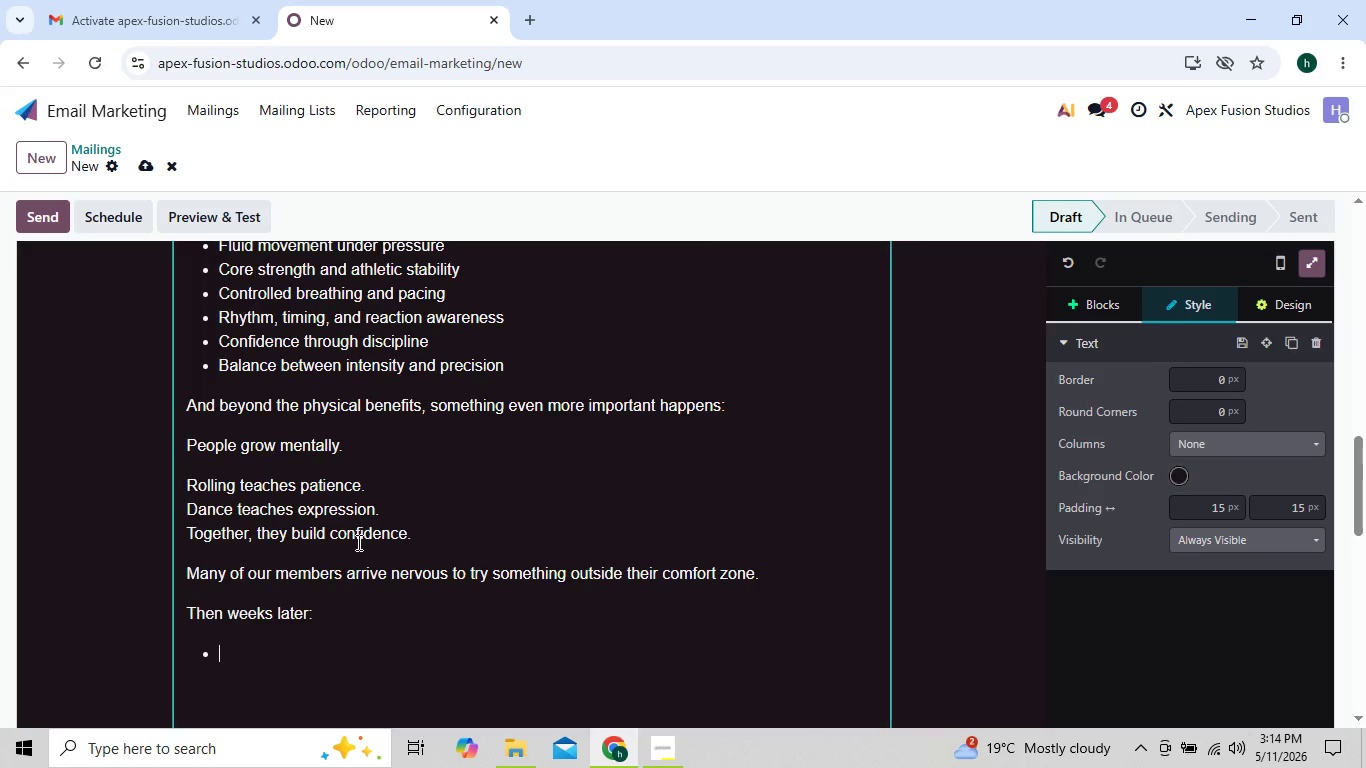 
type(Fighters)
 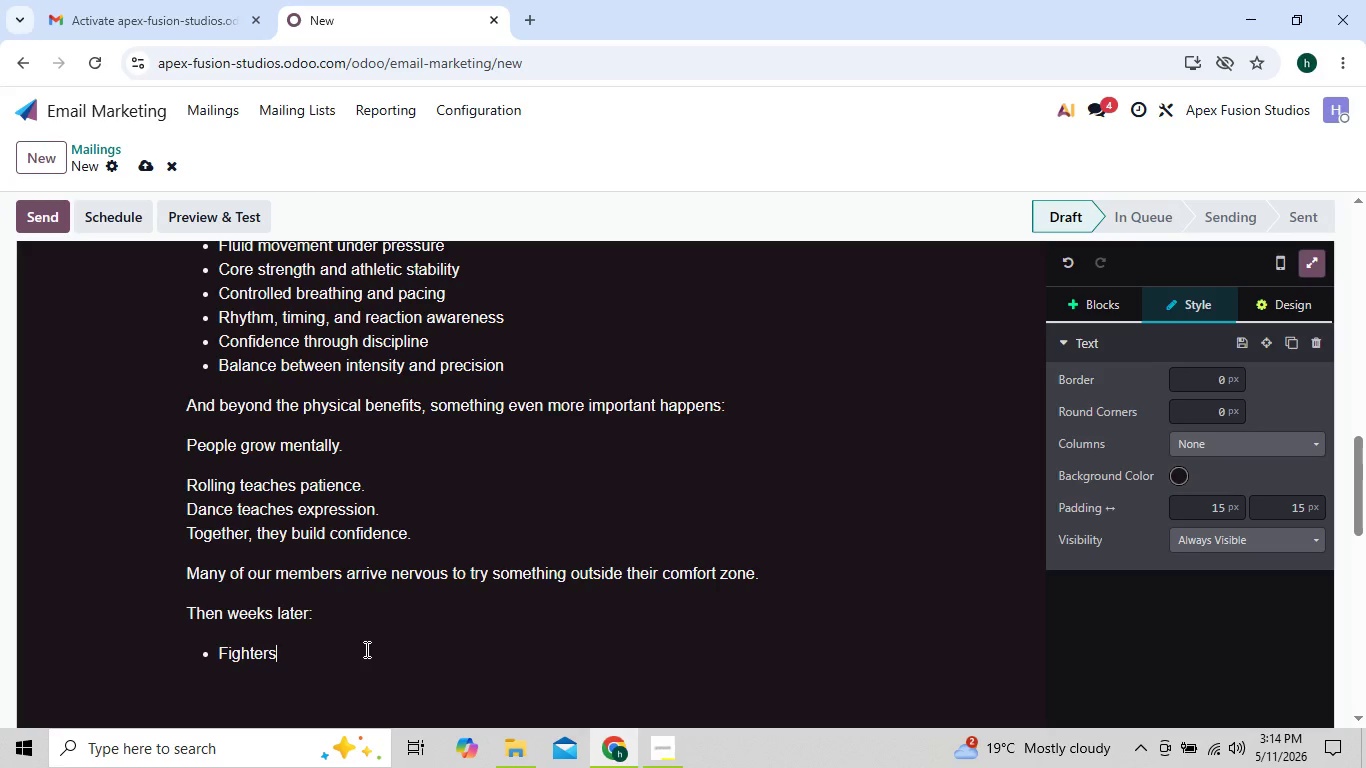 
type( move with more flu)
 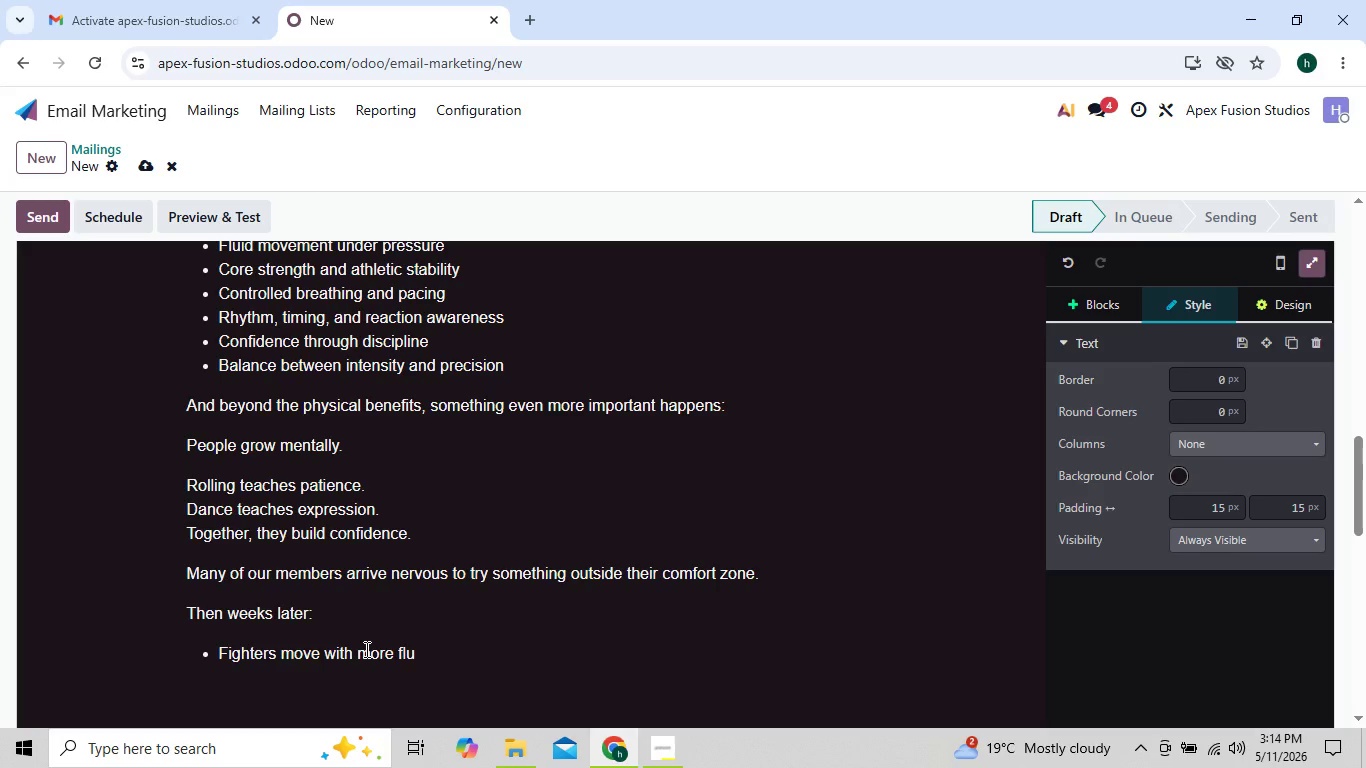 
type(idity)
 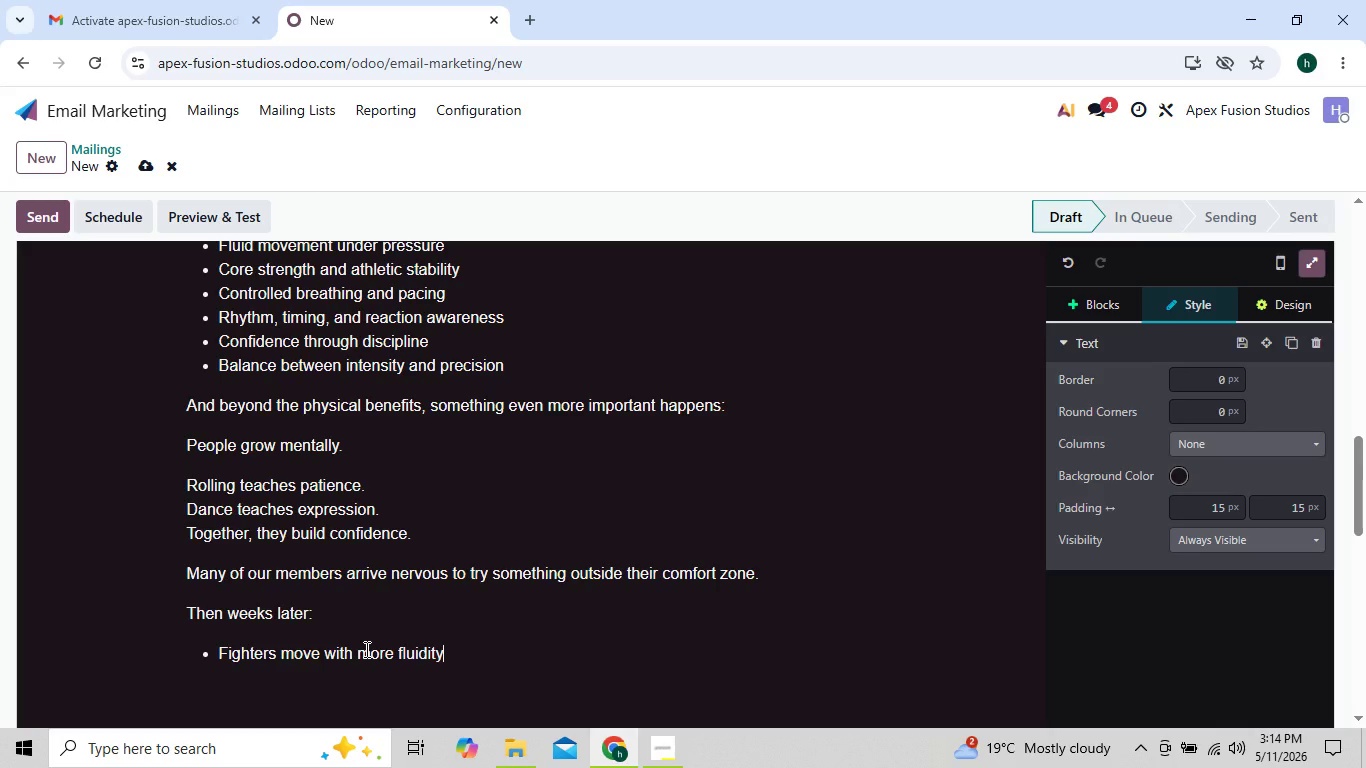 
key(Enter)
 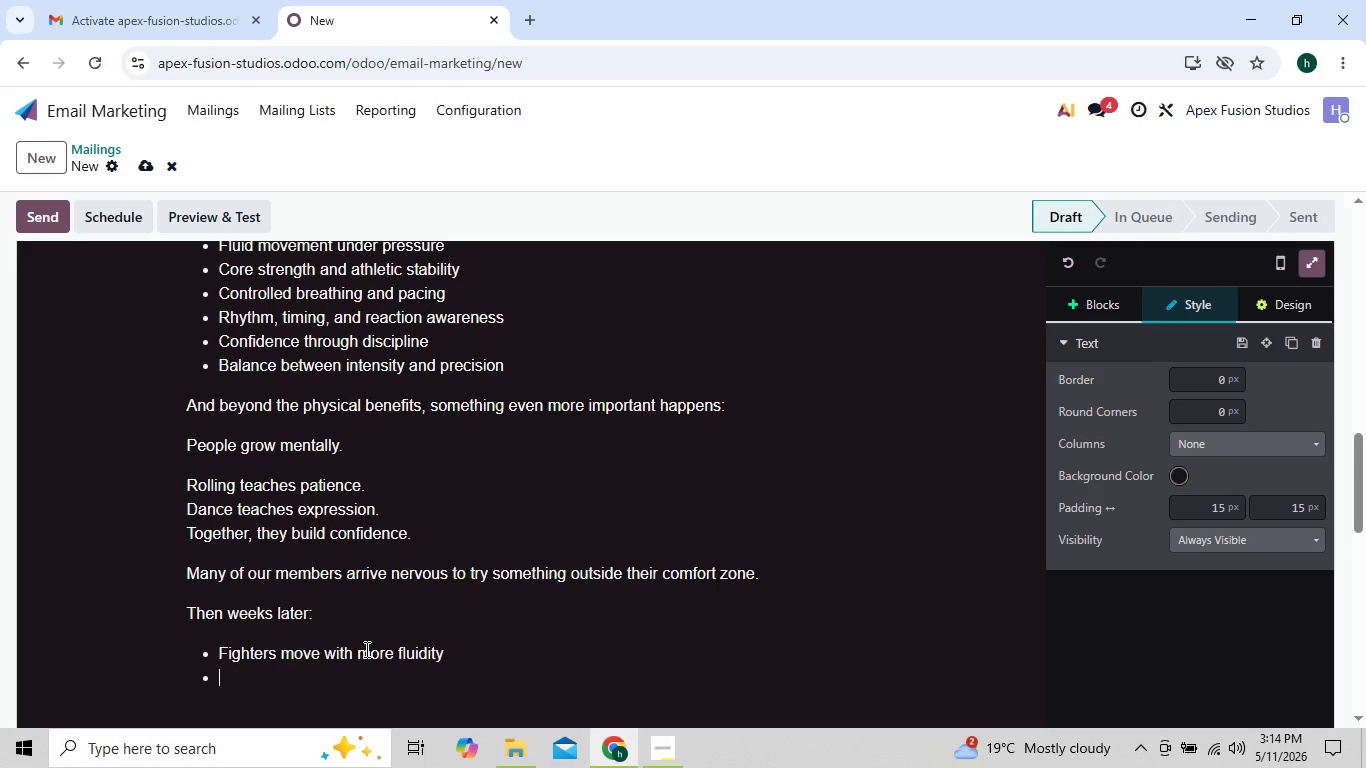 
type(A)
key(Backspace)
type(Dancers)
 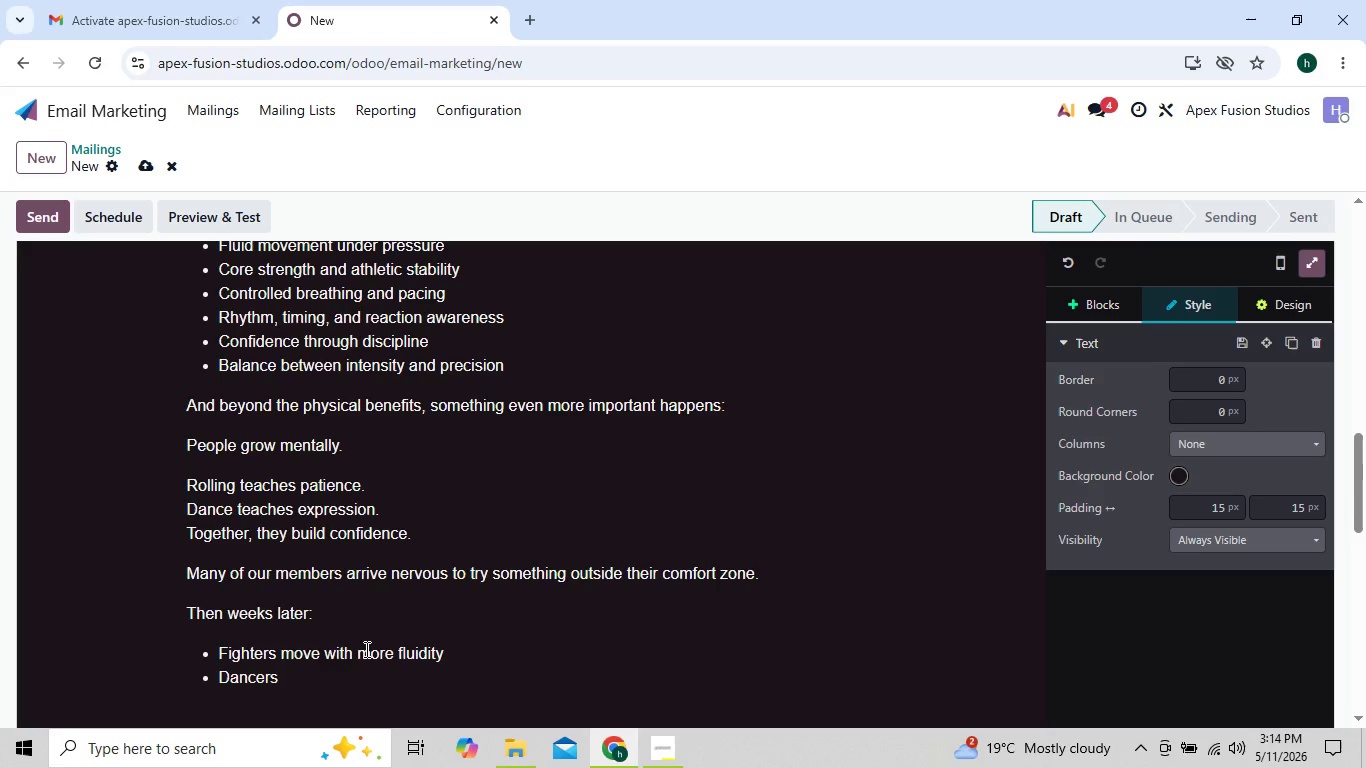 
wait(5.17)
 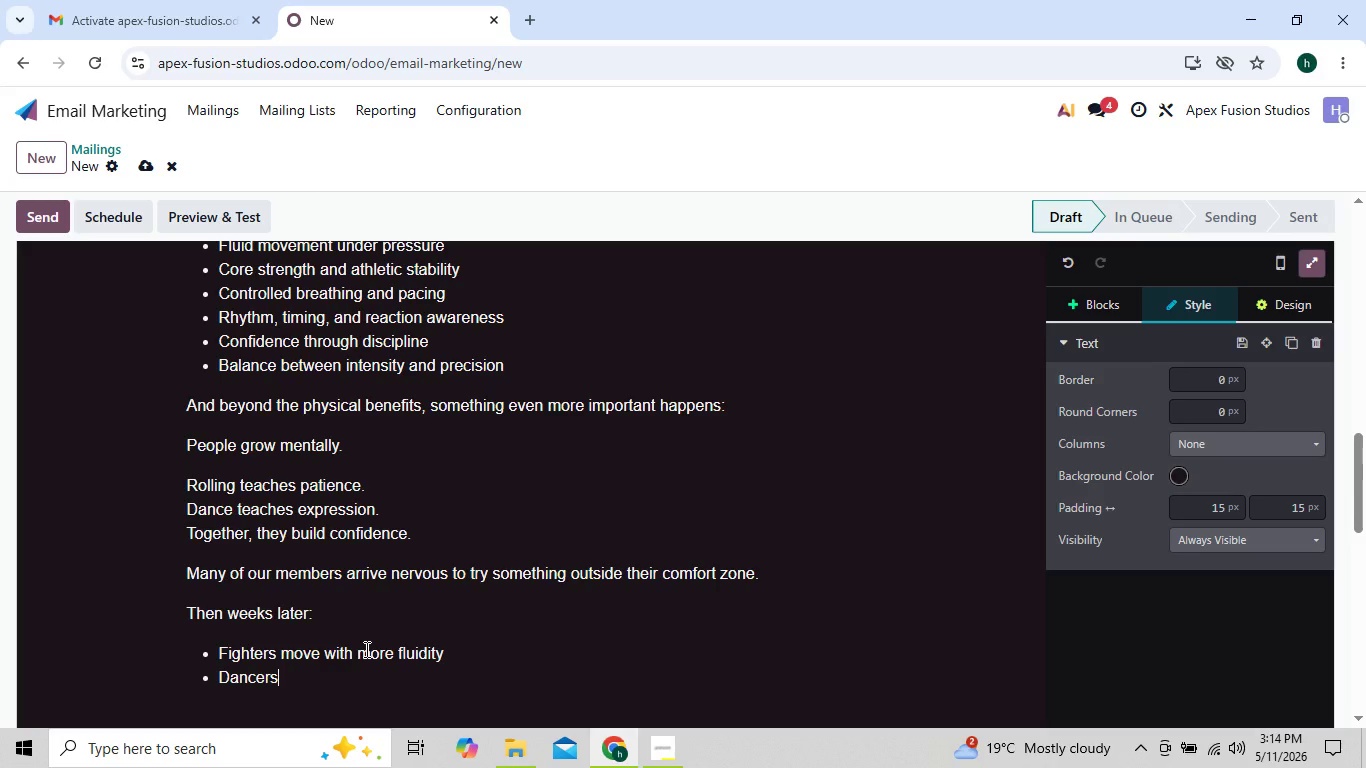 
type( feel physically stronger)
 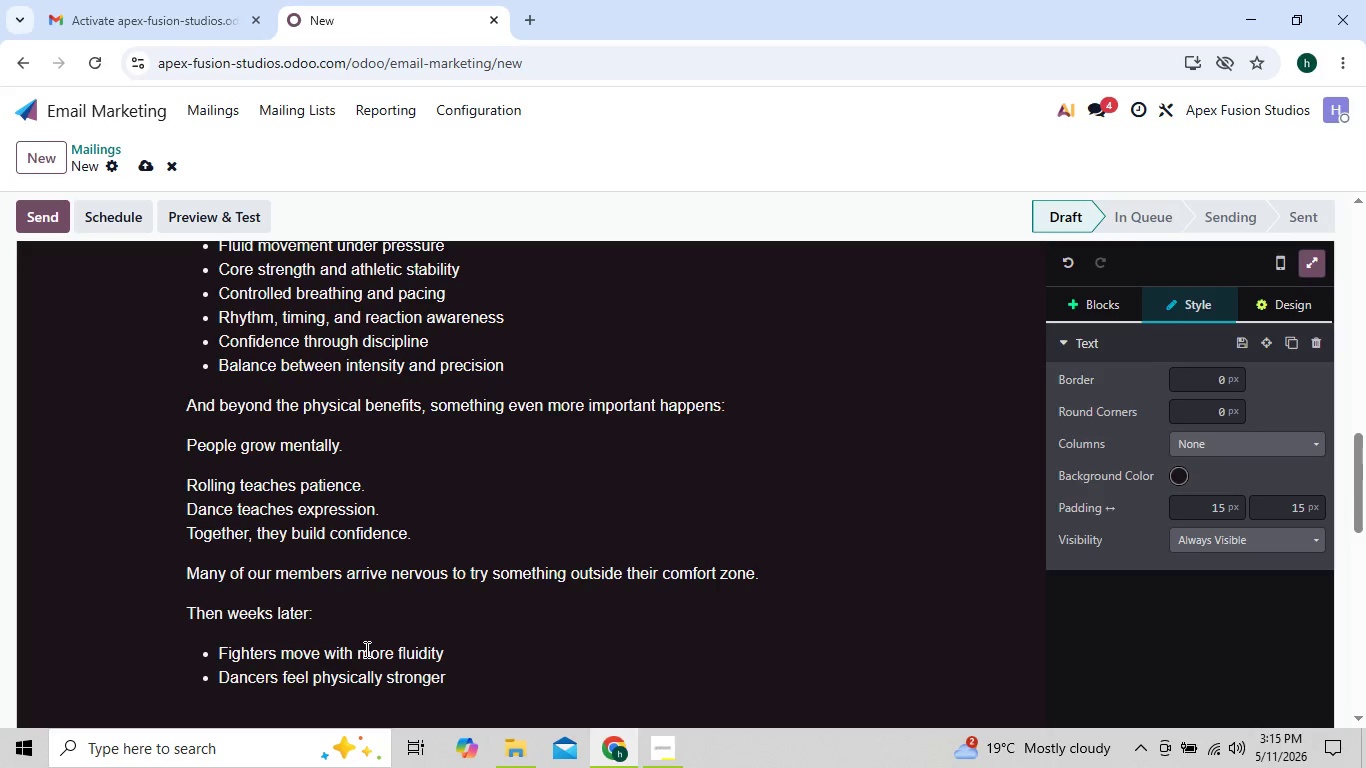 
key(Enter)
 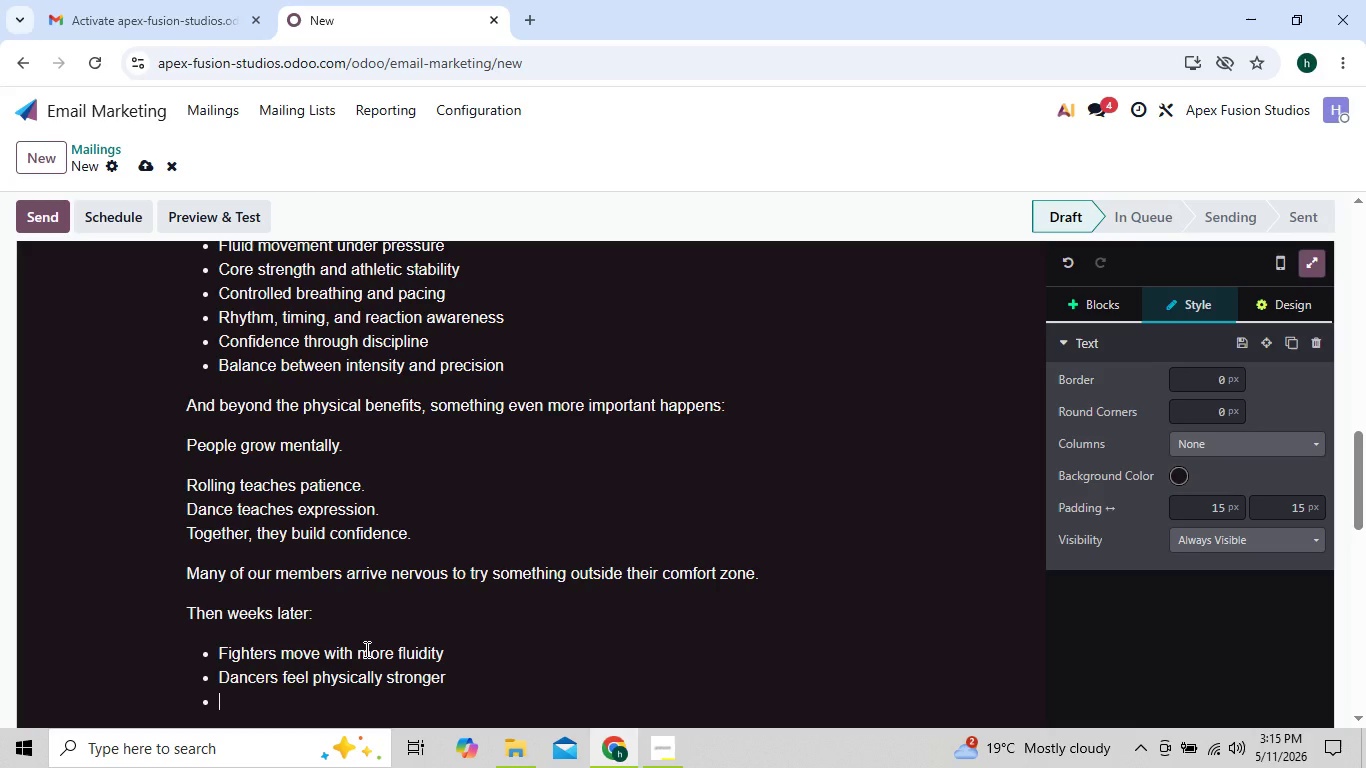 
type(Parents notice greater discipline and )
 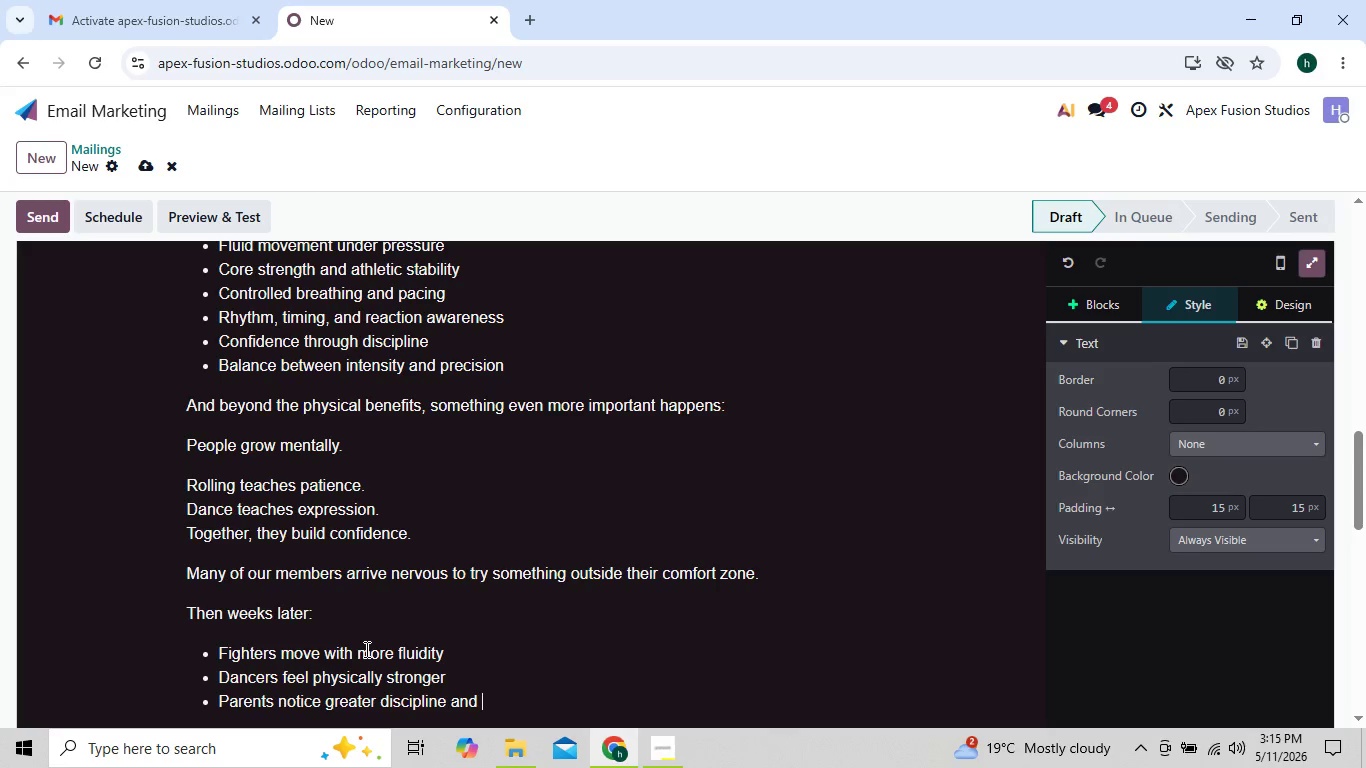 
key(ArrowLeft)
 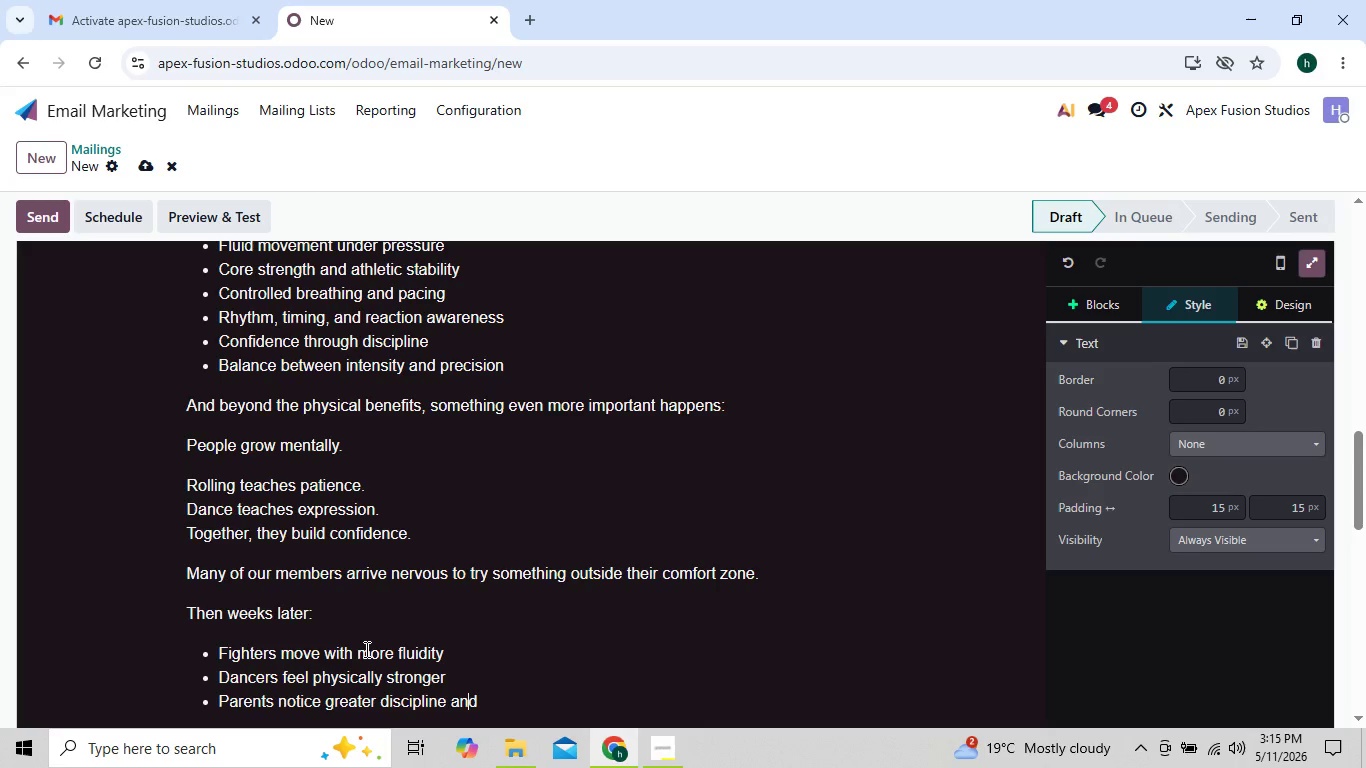 
key(ArrowLeft)
 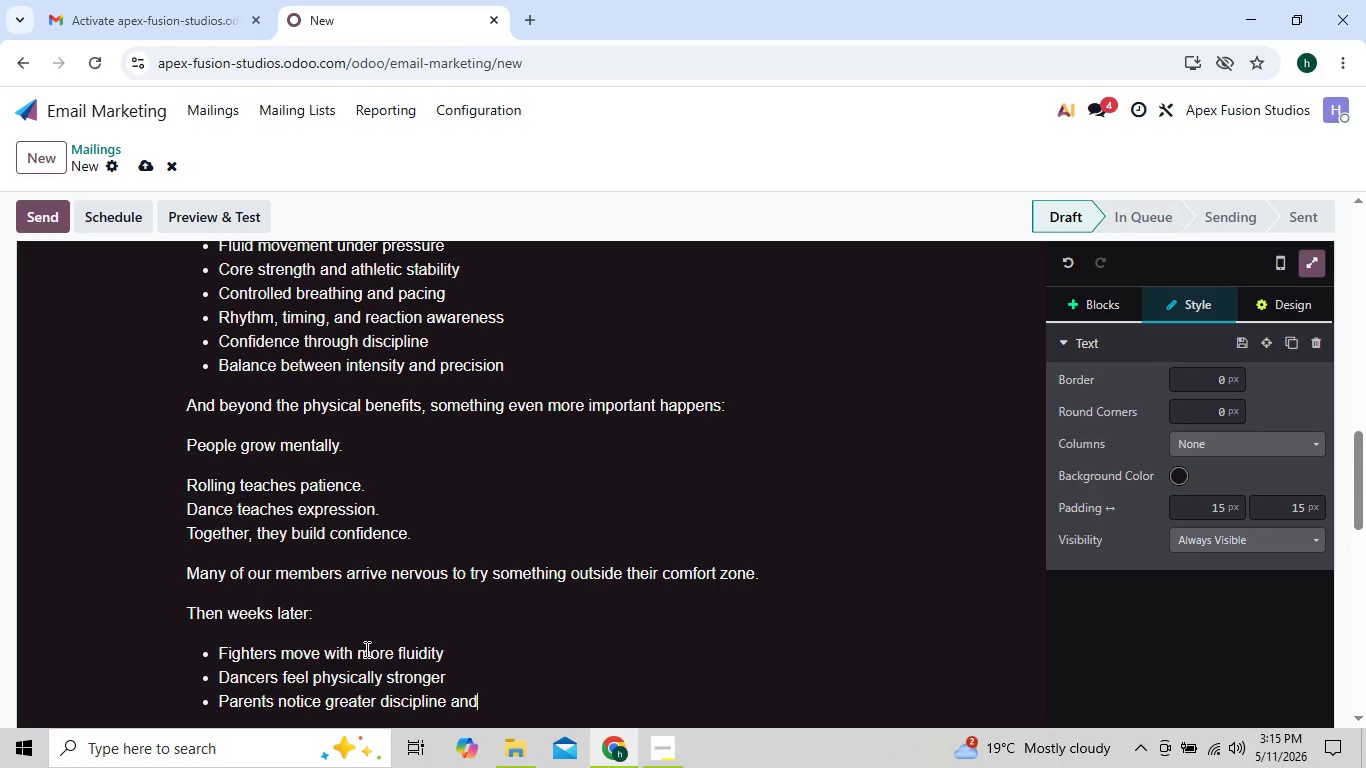 
key(ArrowRight)
 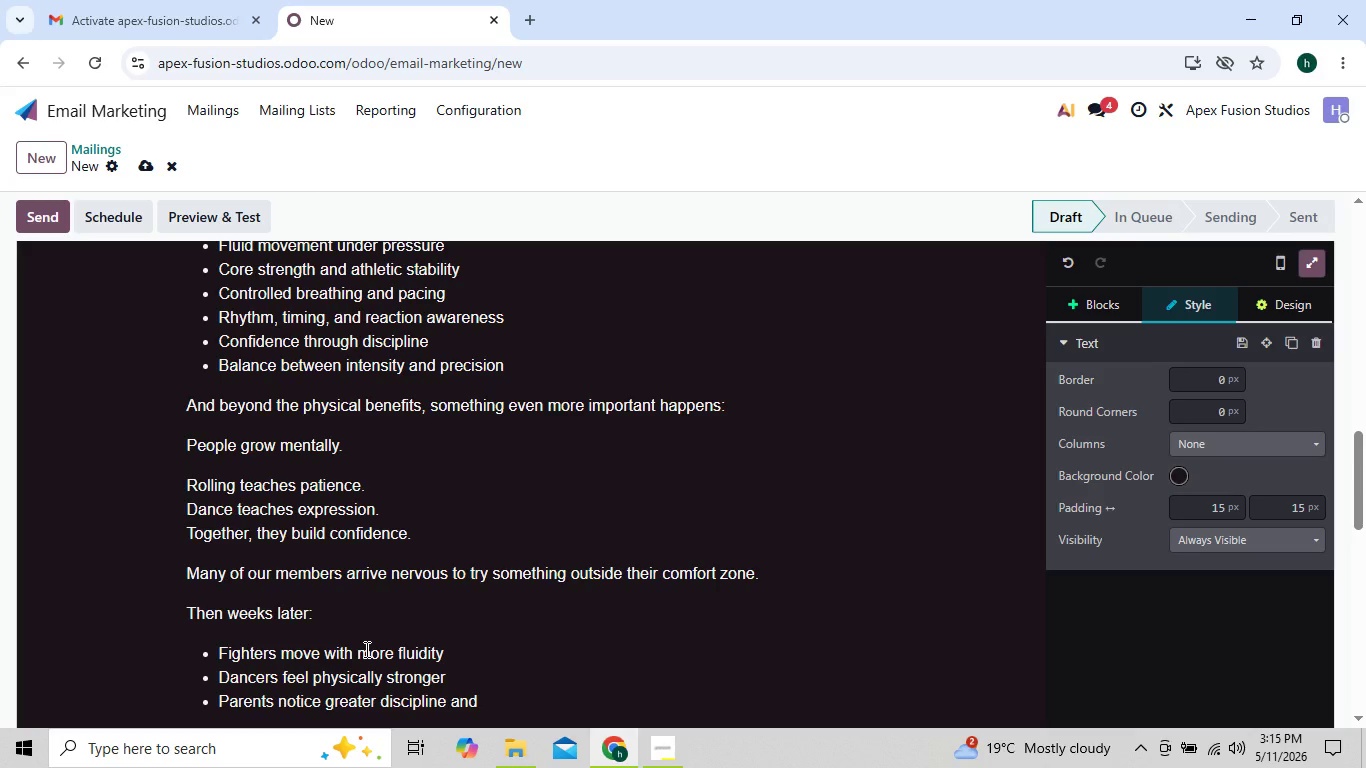 
type( focus inth   )
 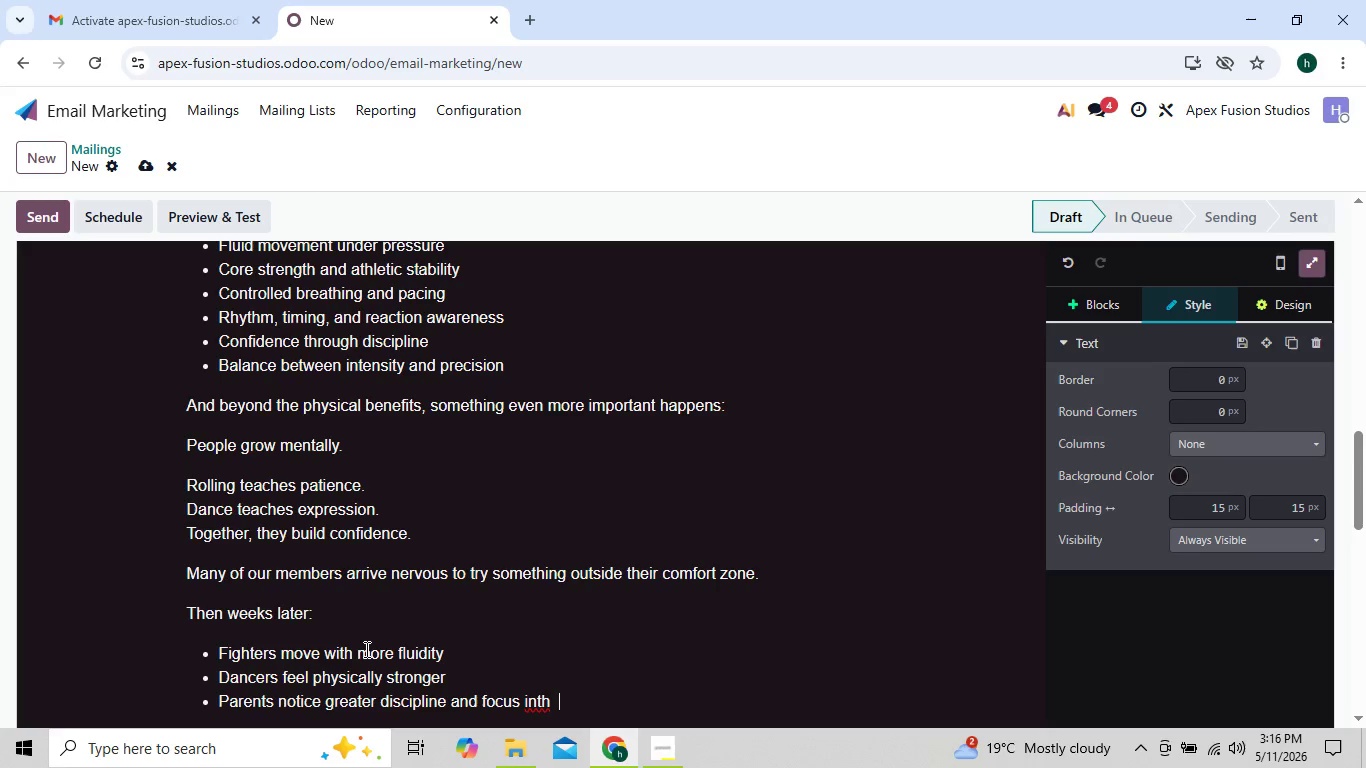 
hold_key(key=ArrowLeft, duration=0.62)
 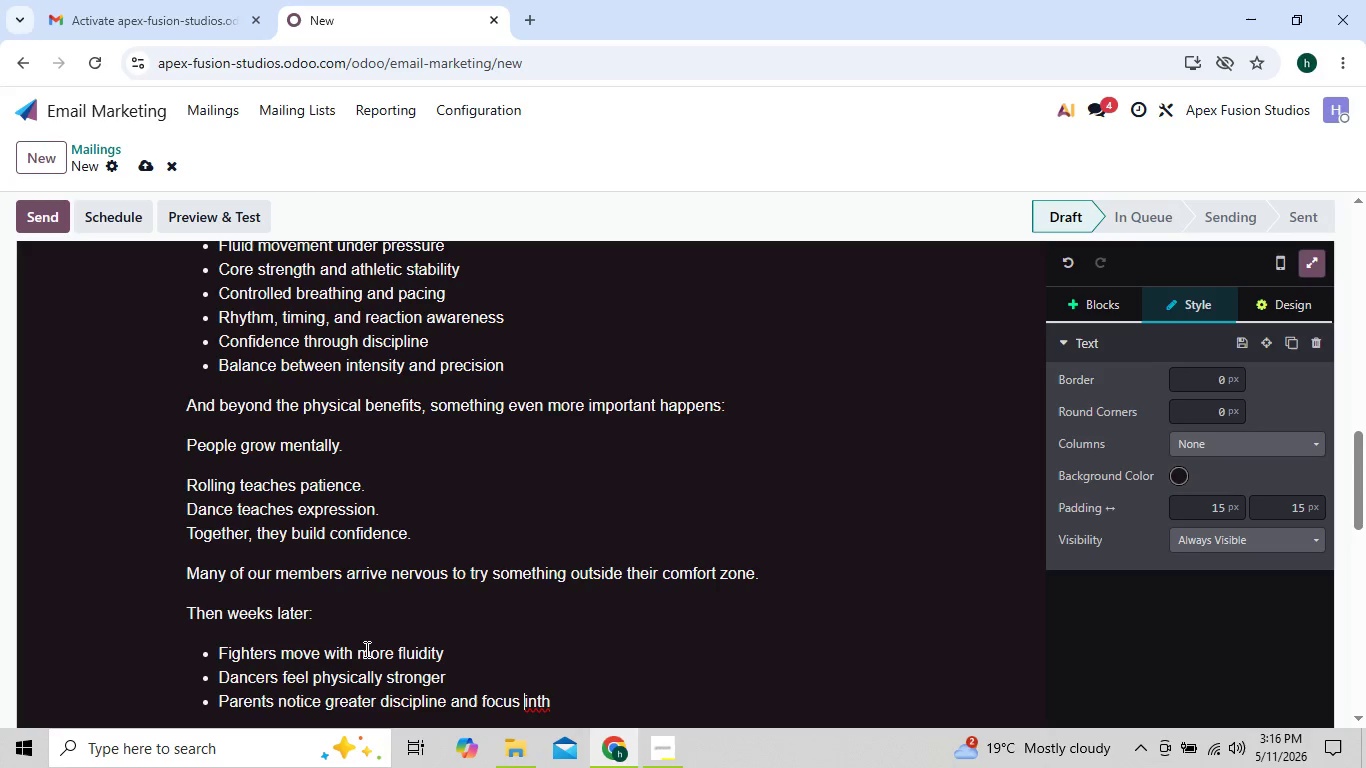 
key(ArrowLeft)
 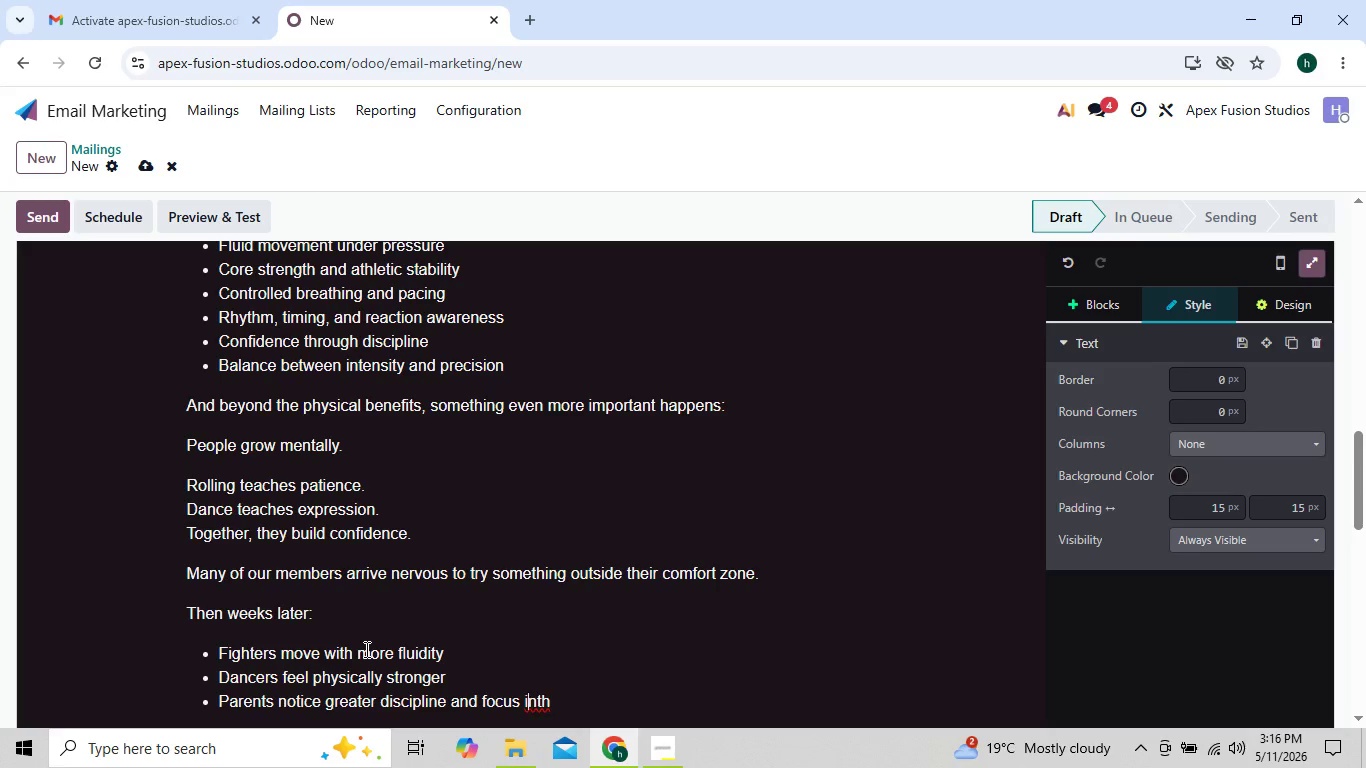 
key(ArrowRight)
 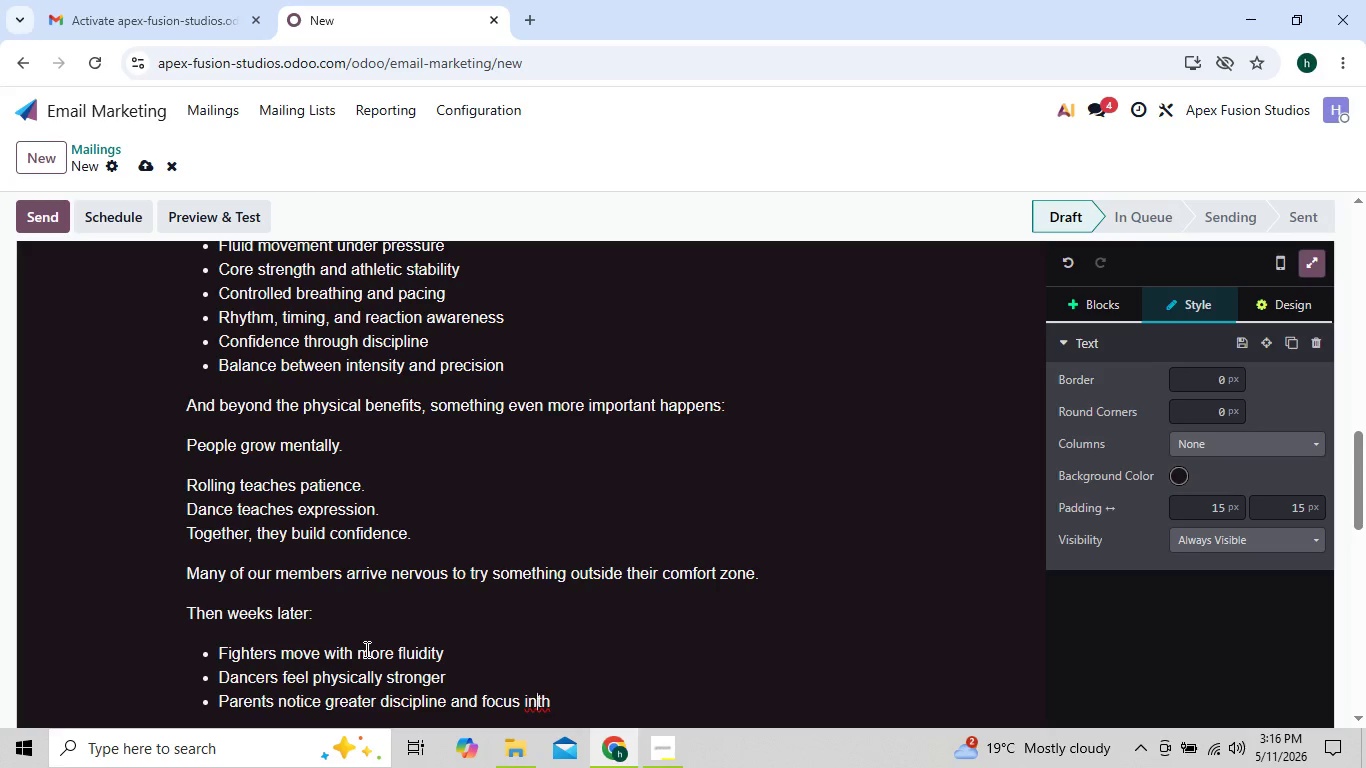 
key(ArrowRight)
 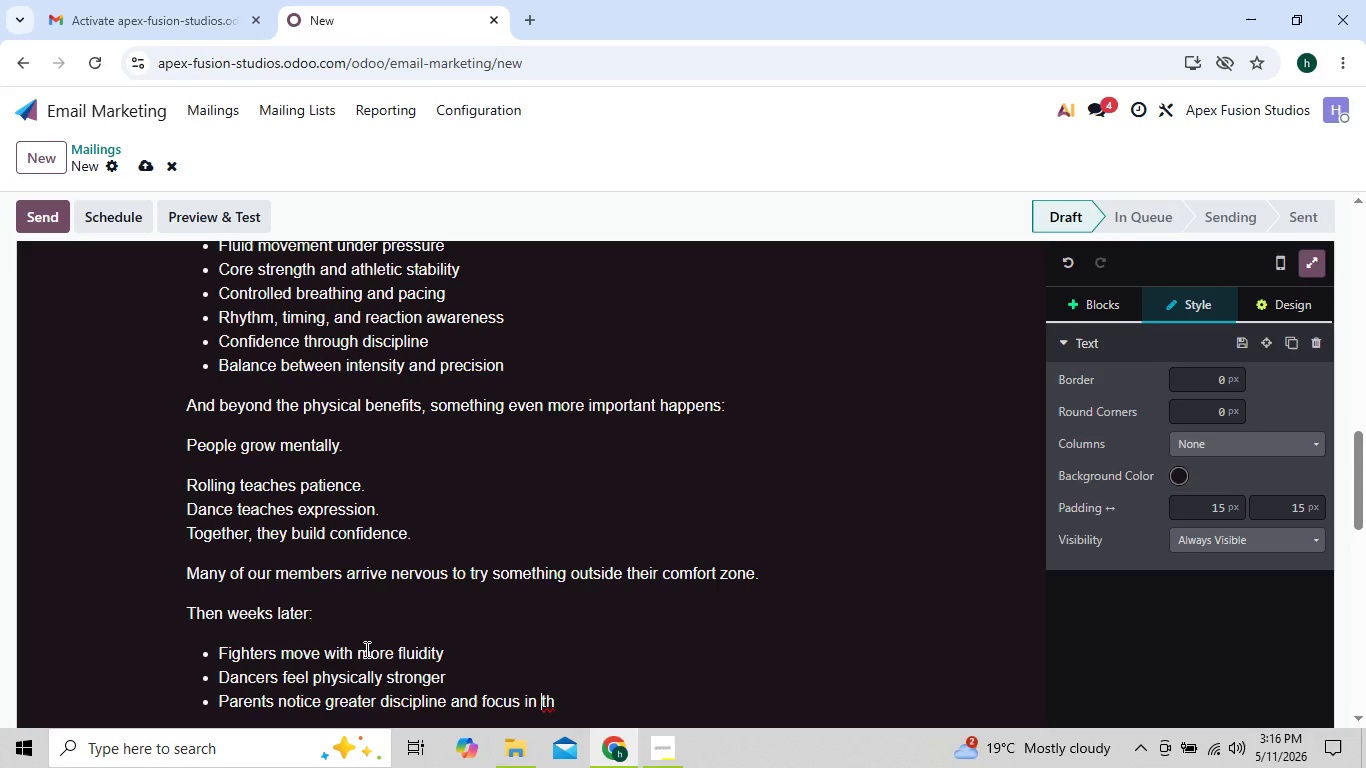 
key(Space)
 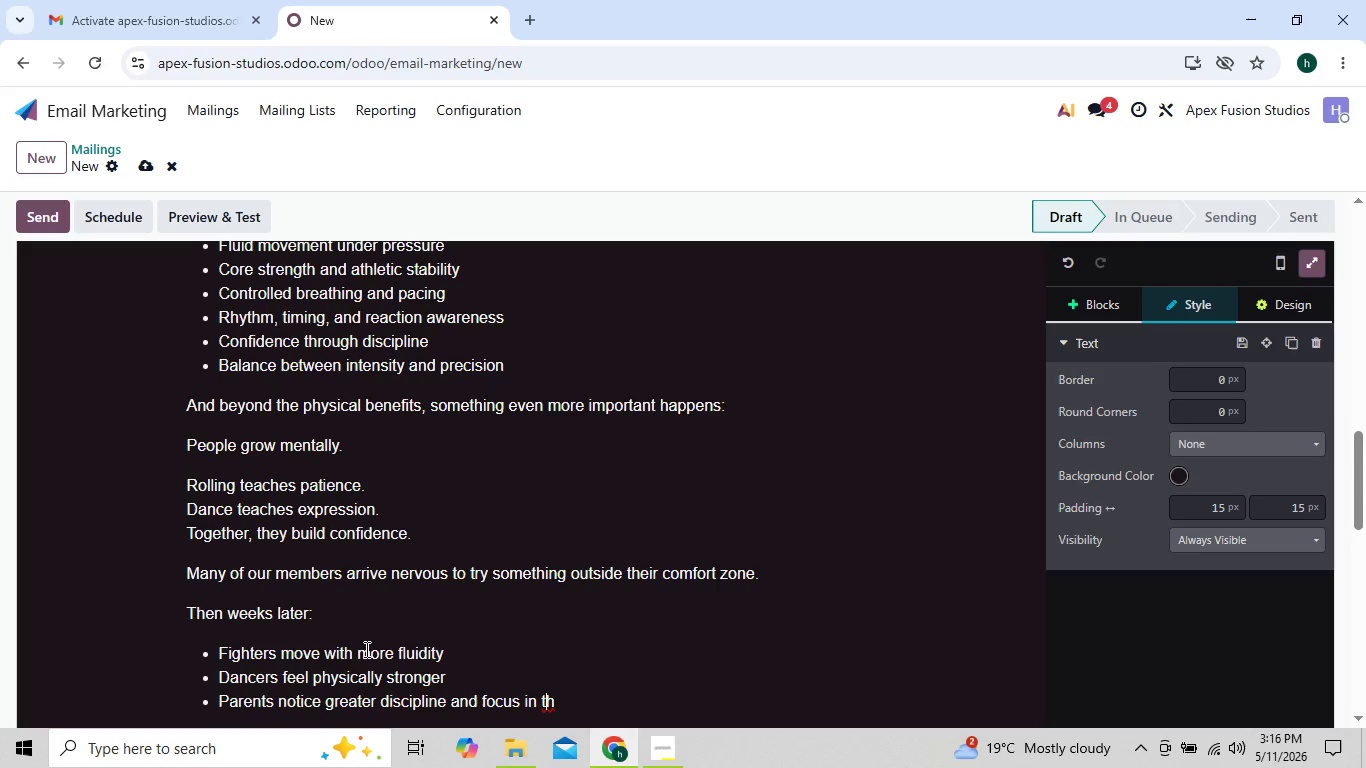 
key(ArrowRight)
 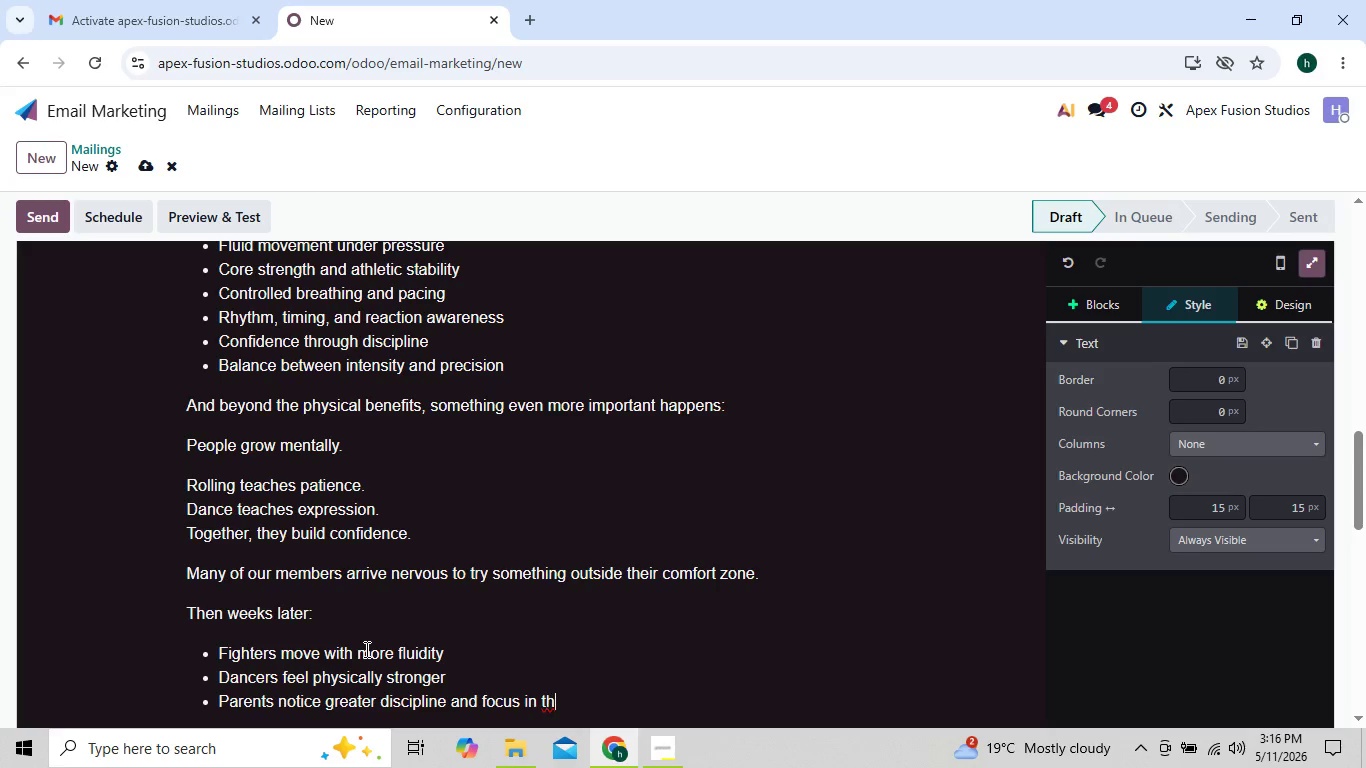 
key(ArrowRight)
 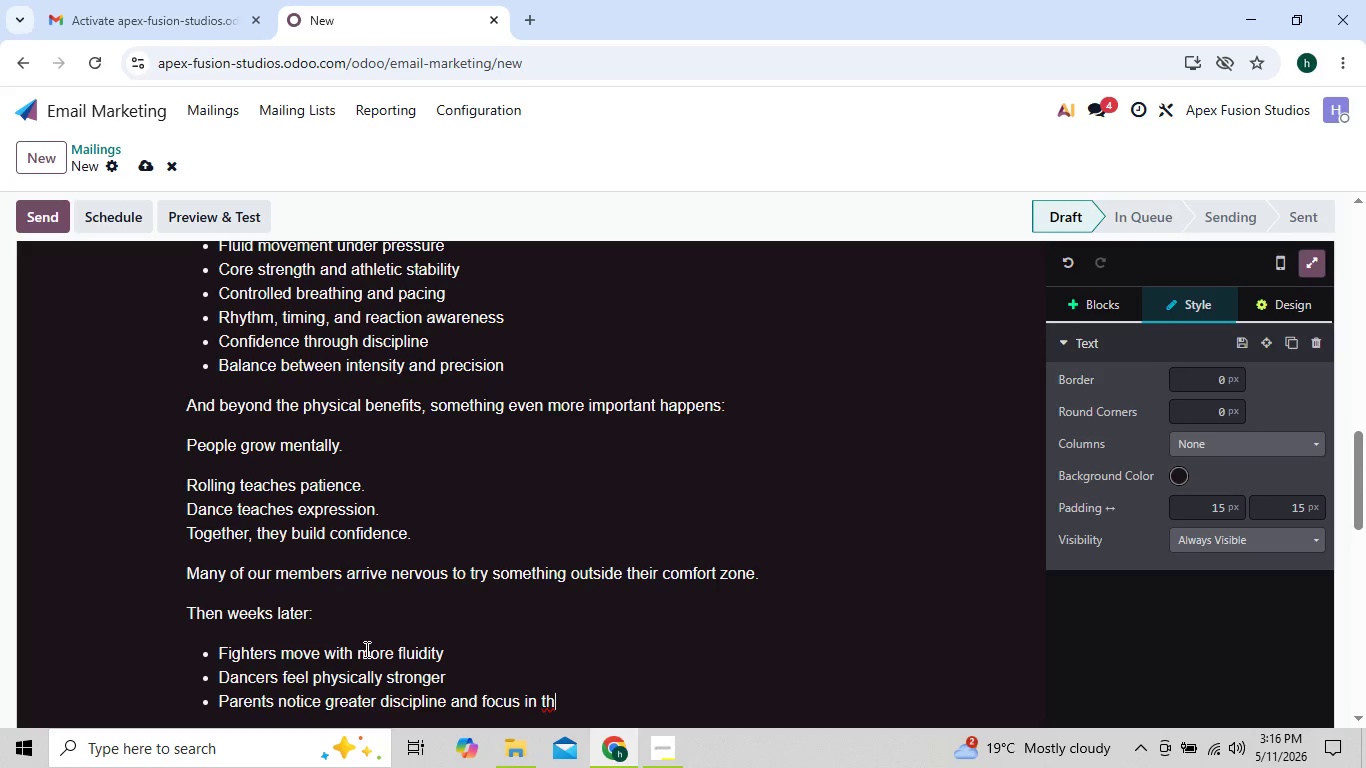 
key(ArrowLeft)
 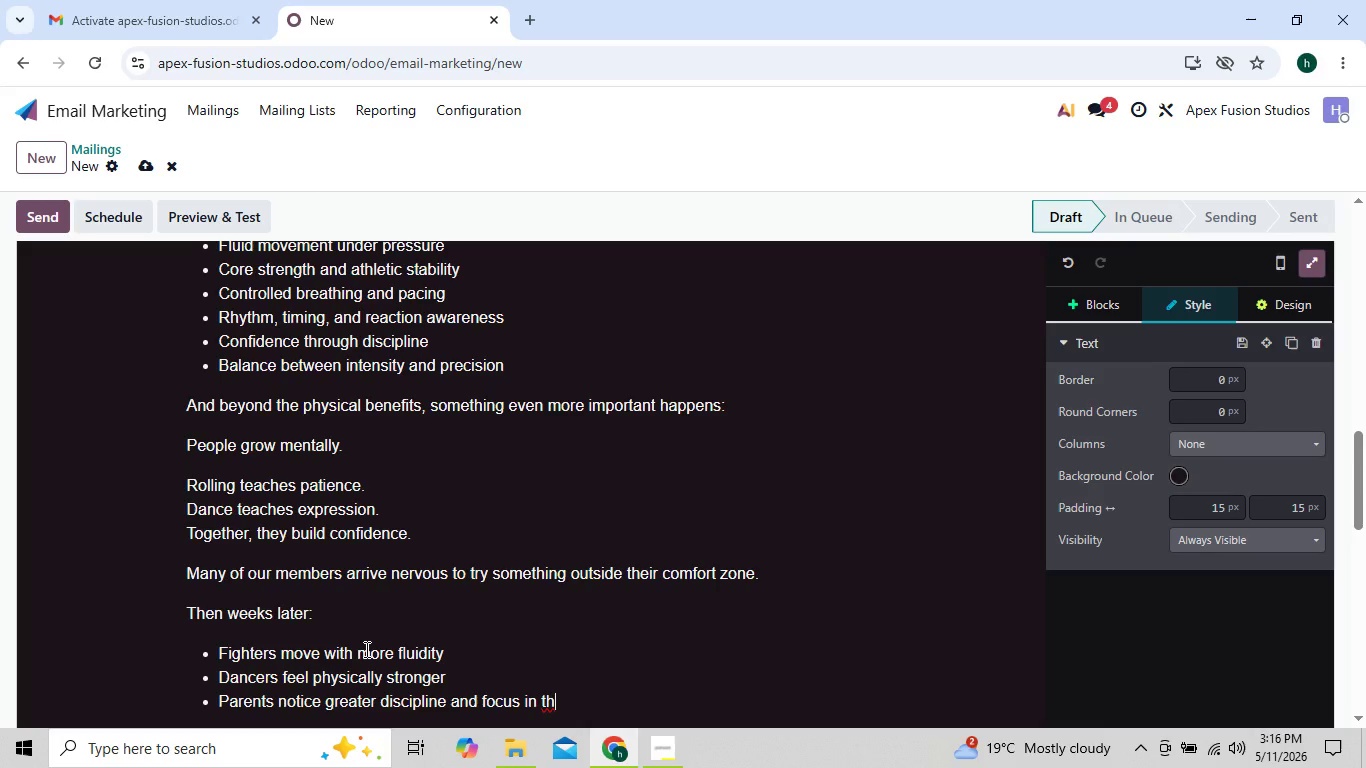 
key(ArrowRight)
 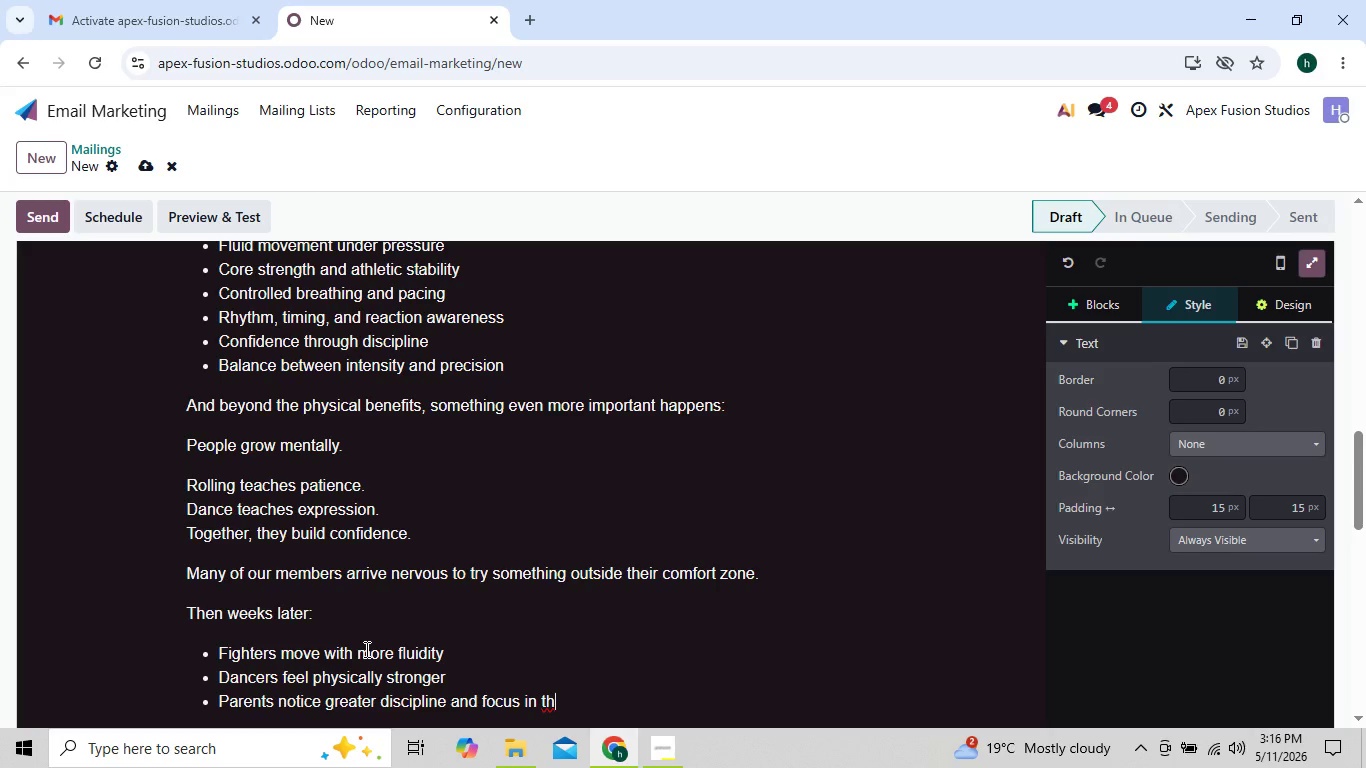 
type(eir )
 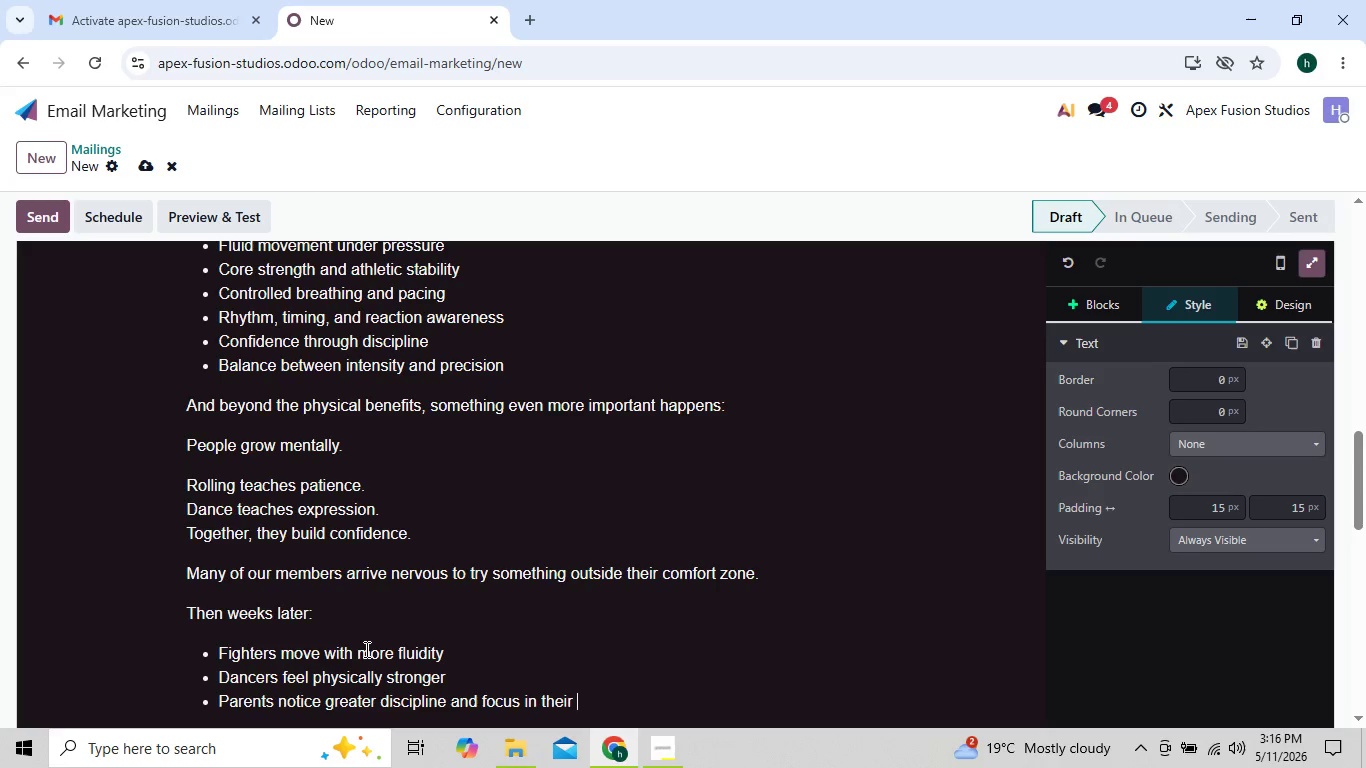 
key(ArrowLeft)
 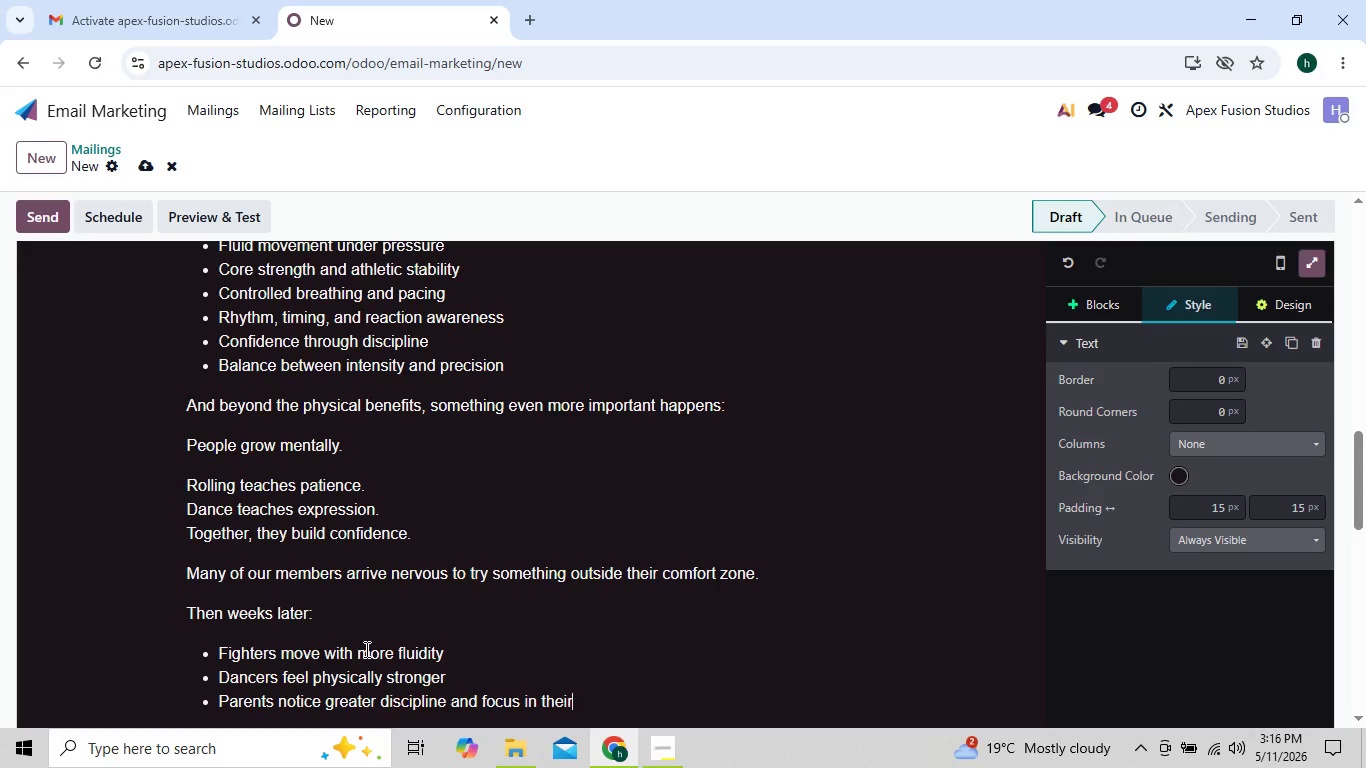 
key(ArrowRight)
 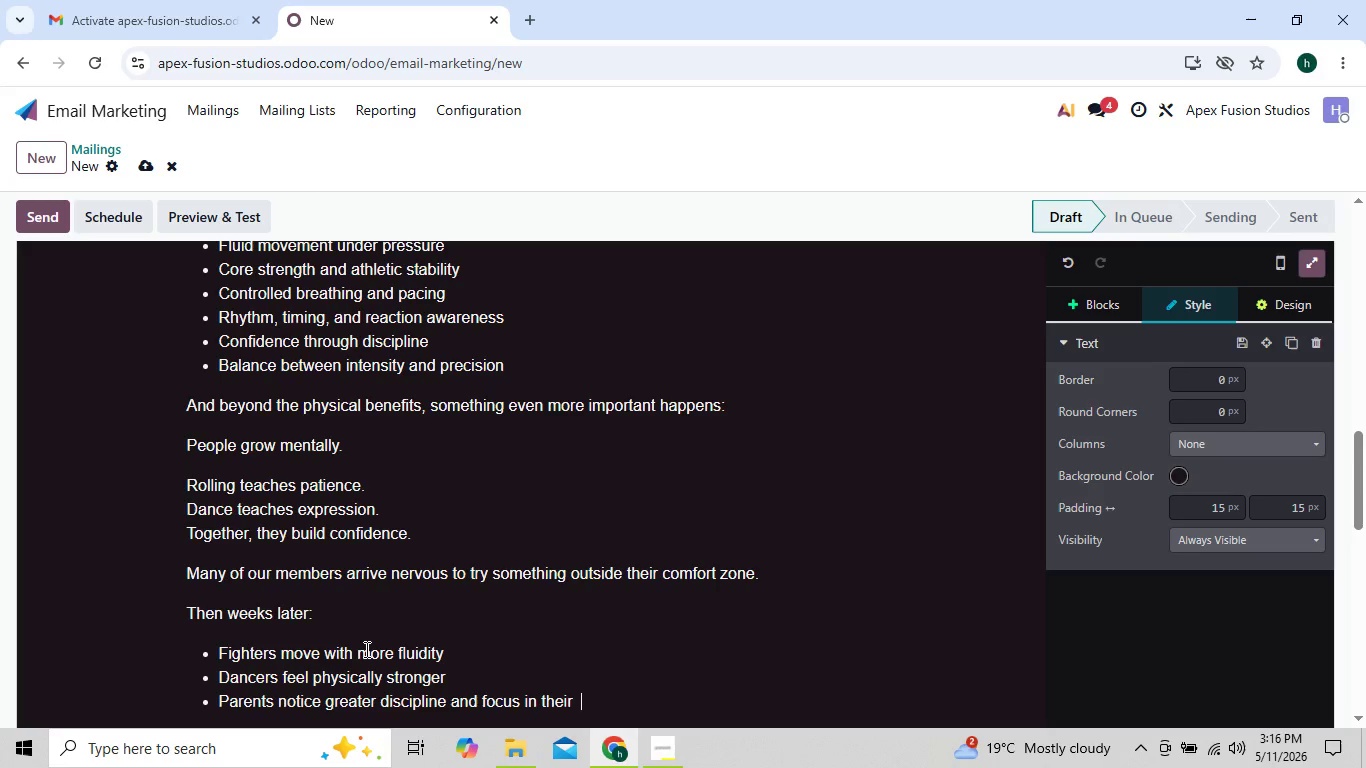 
key(ArrowRight)
 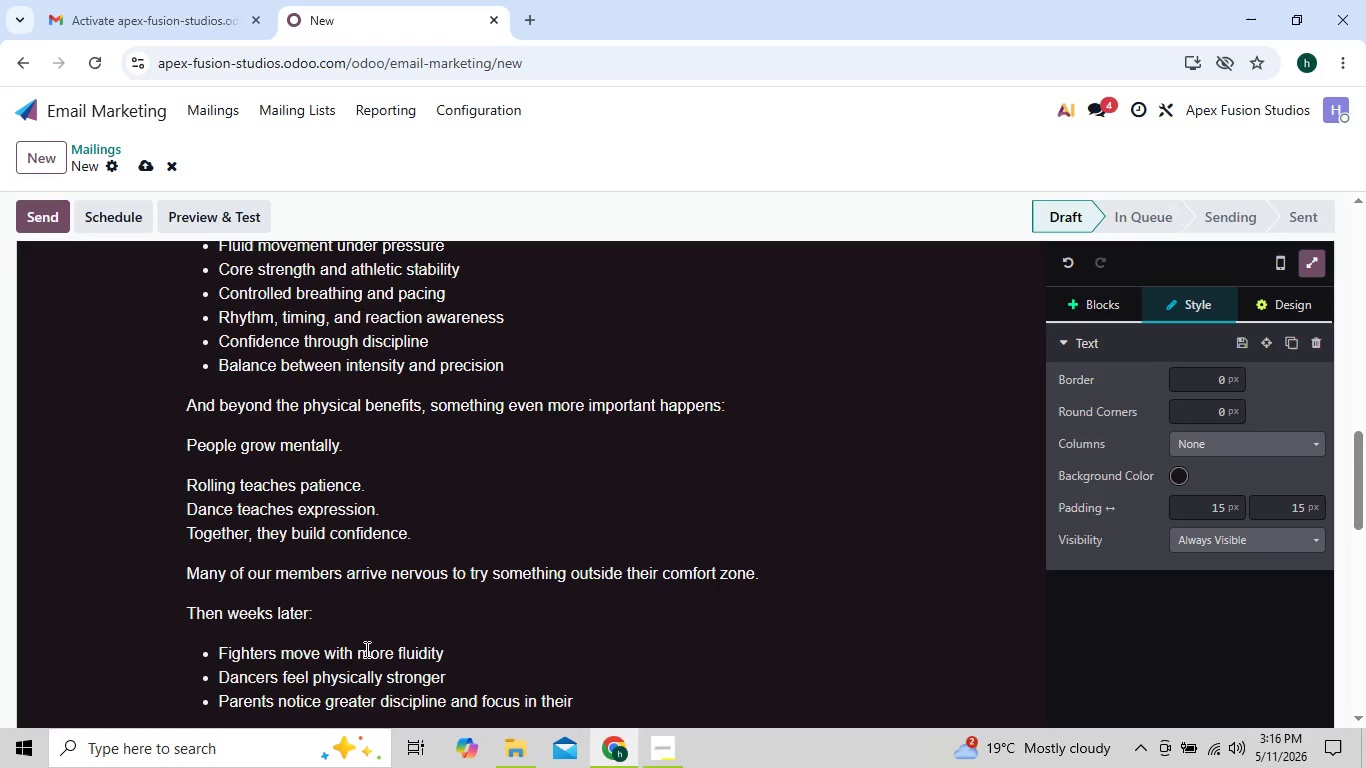 
key(ArrowLeft)
 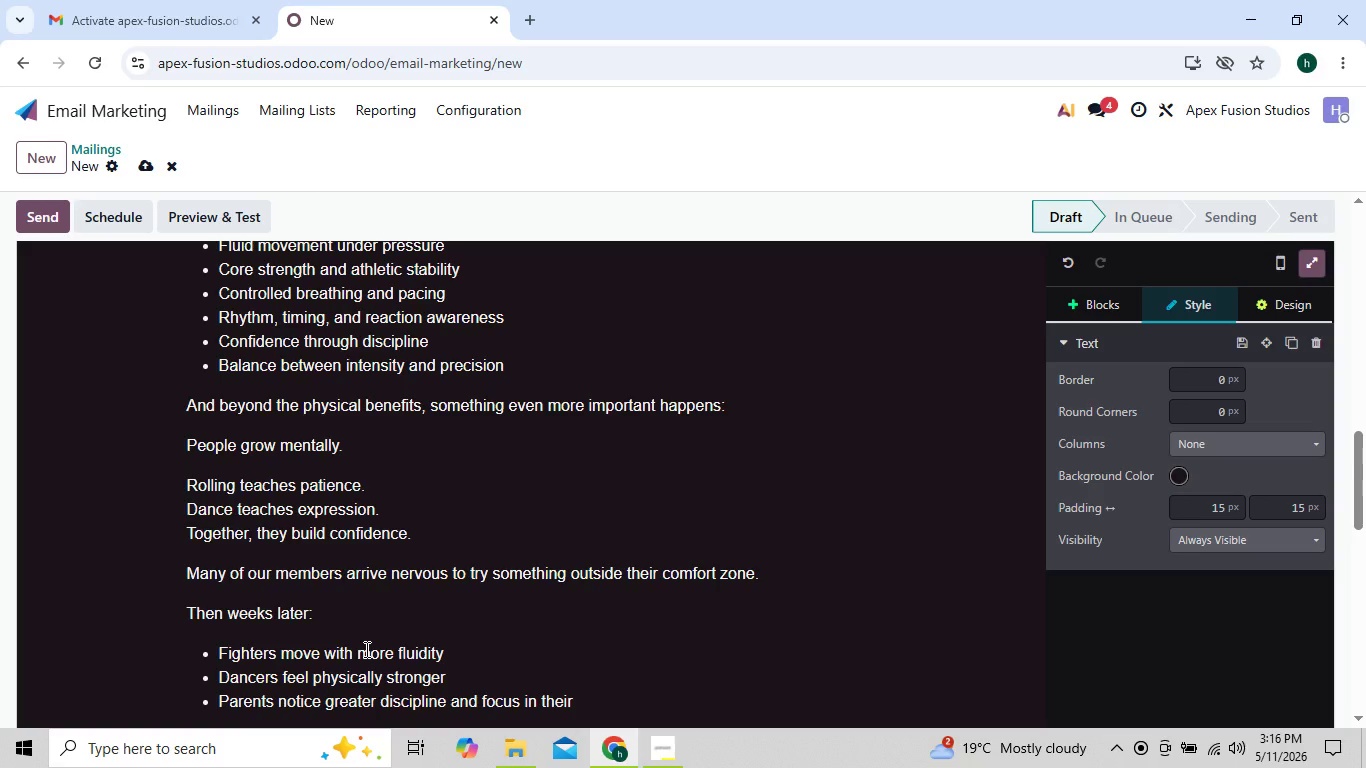 
type(children)
 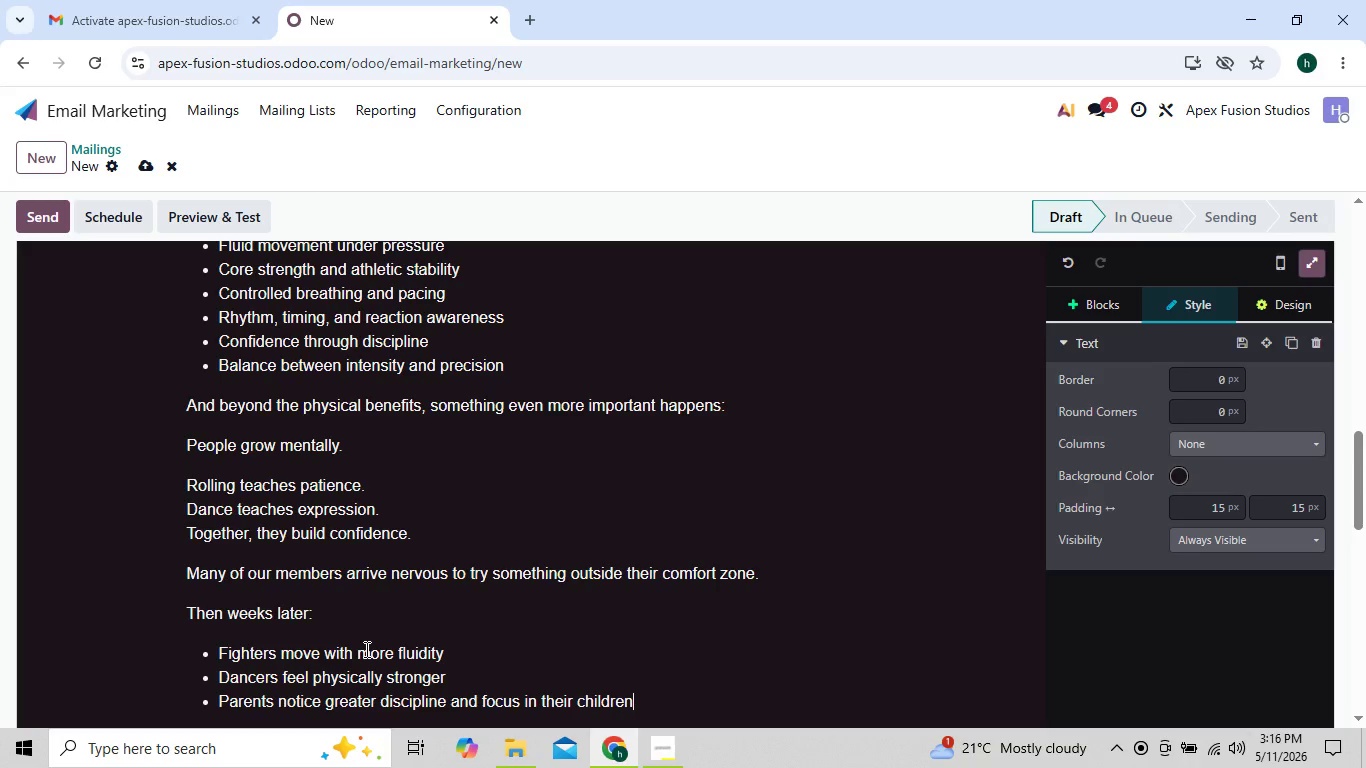 
key(Enter)
 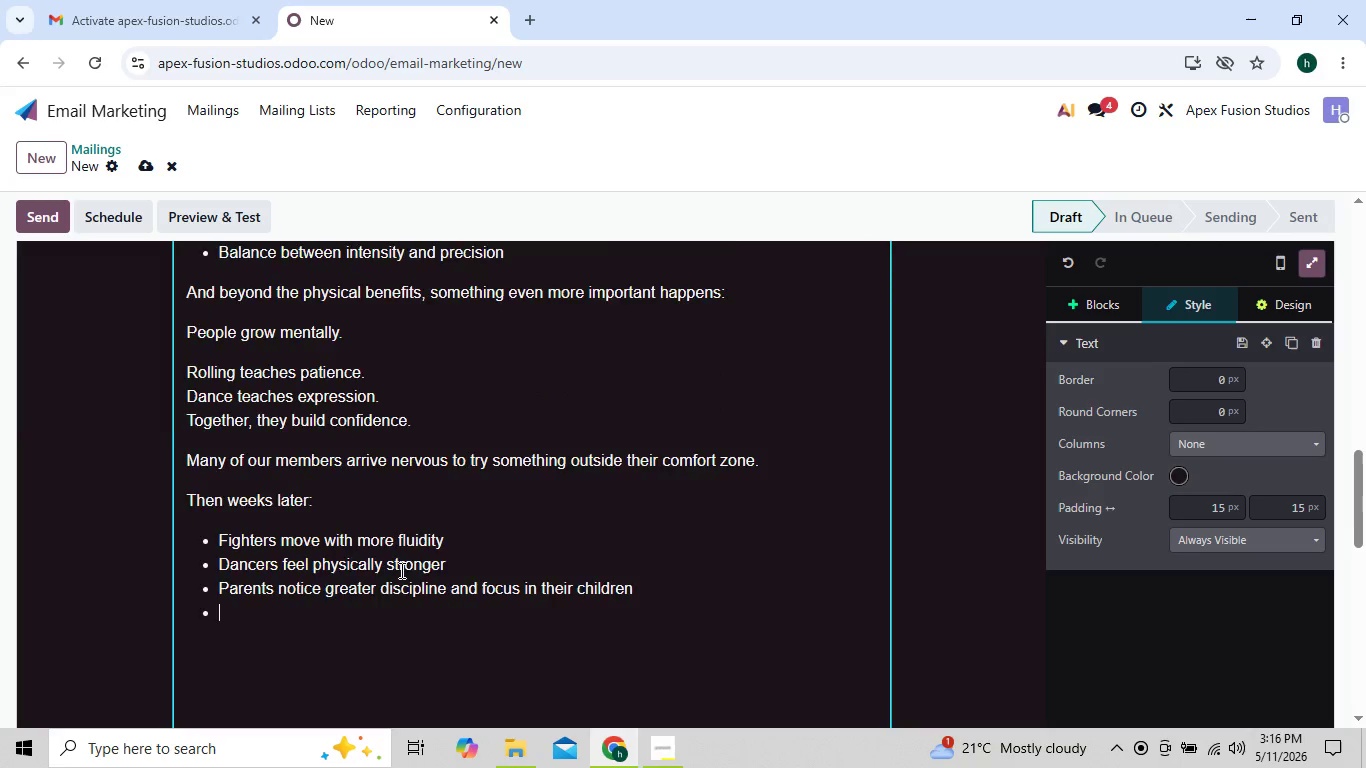 
type(Students discover a comunity they)
 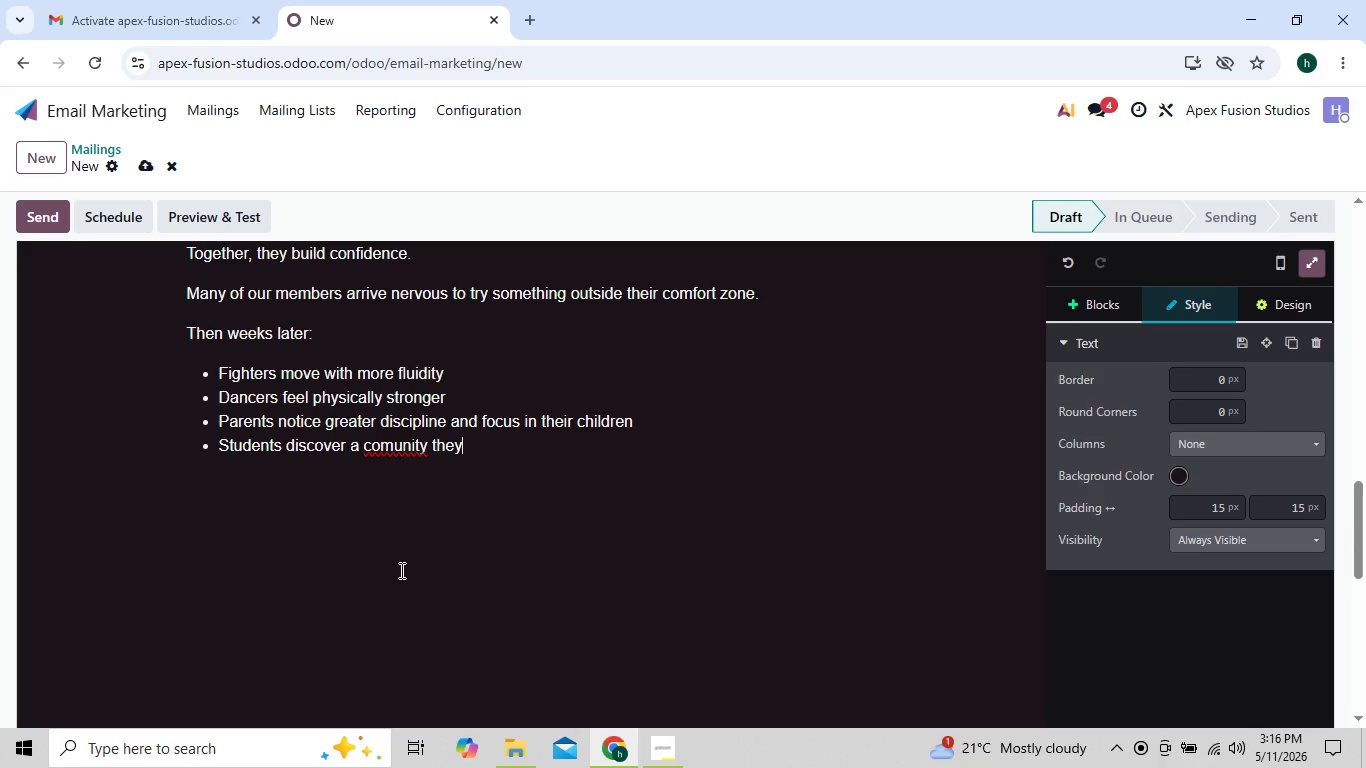 
key(ArrowLeft)
 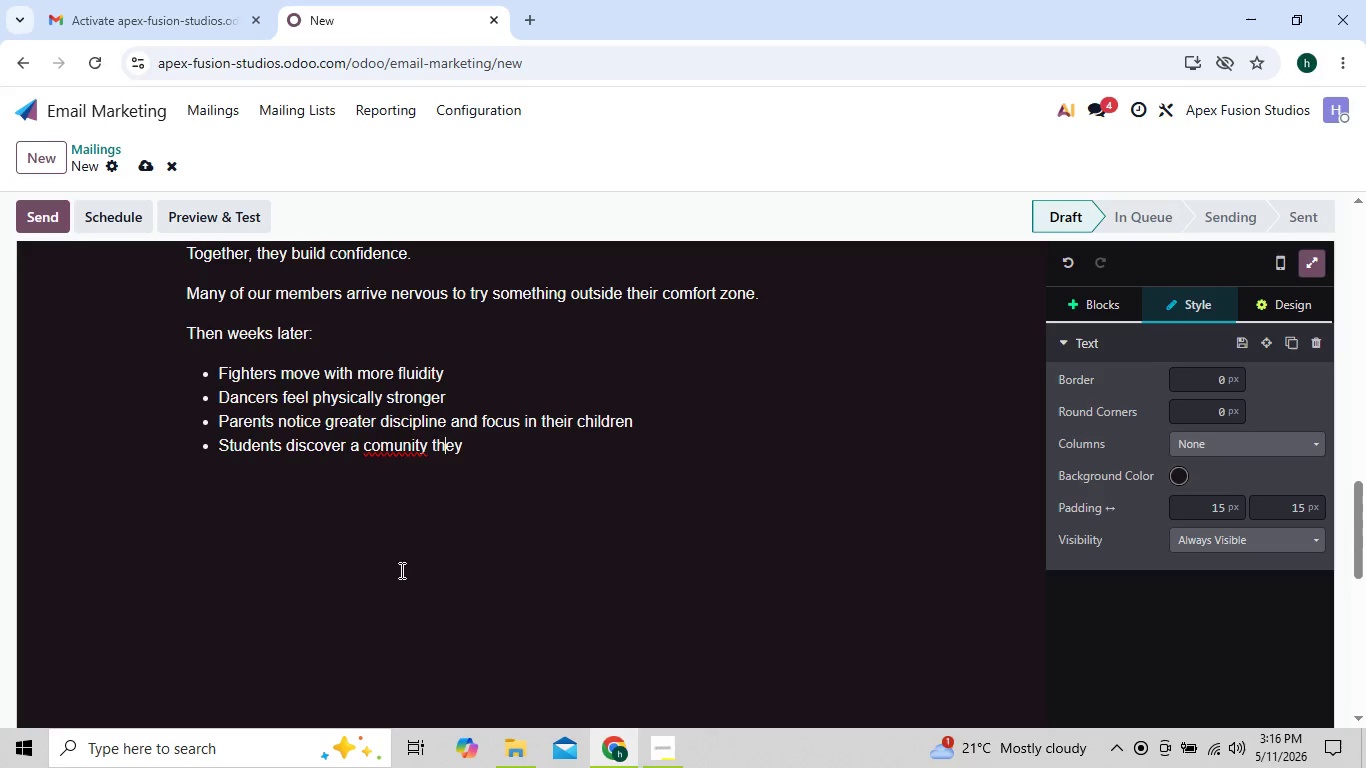 
key(ArrowLeft)
 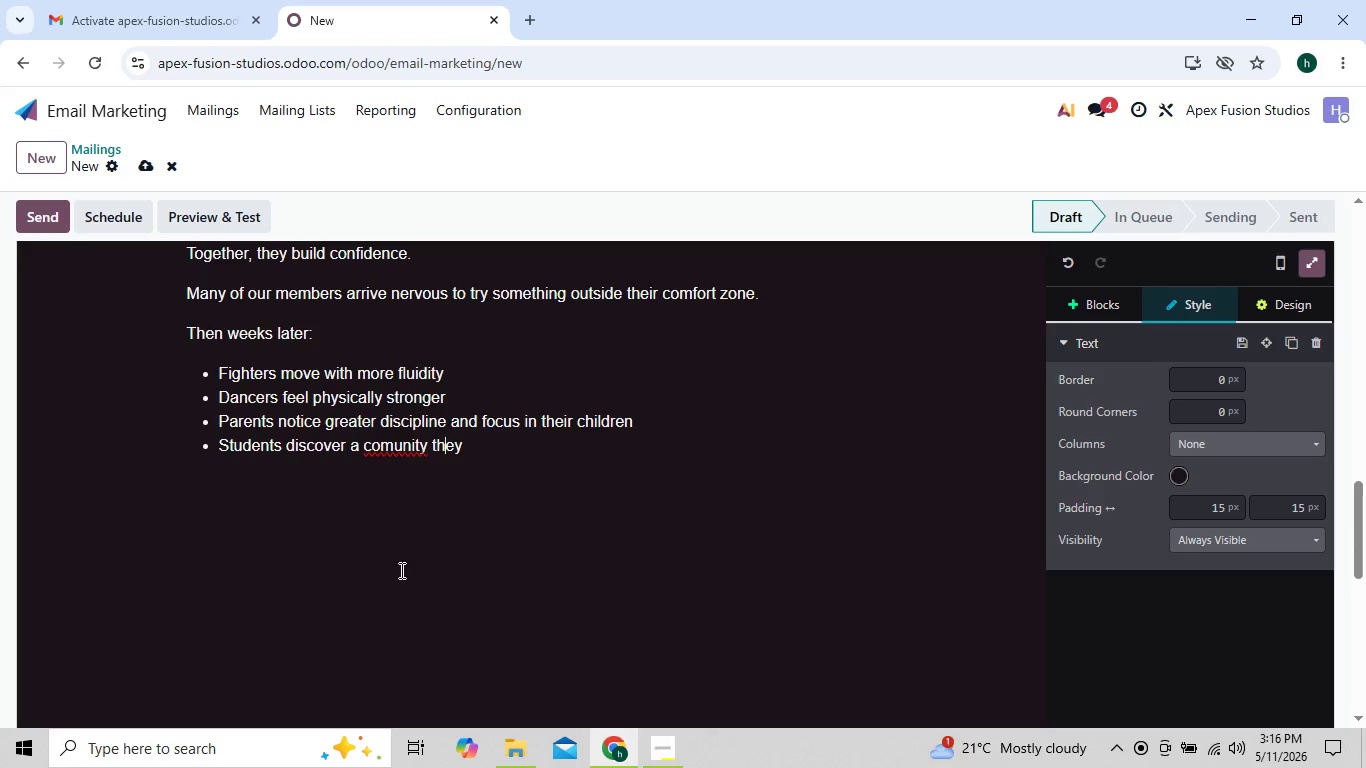 
key(ArrowLeft)
 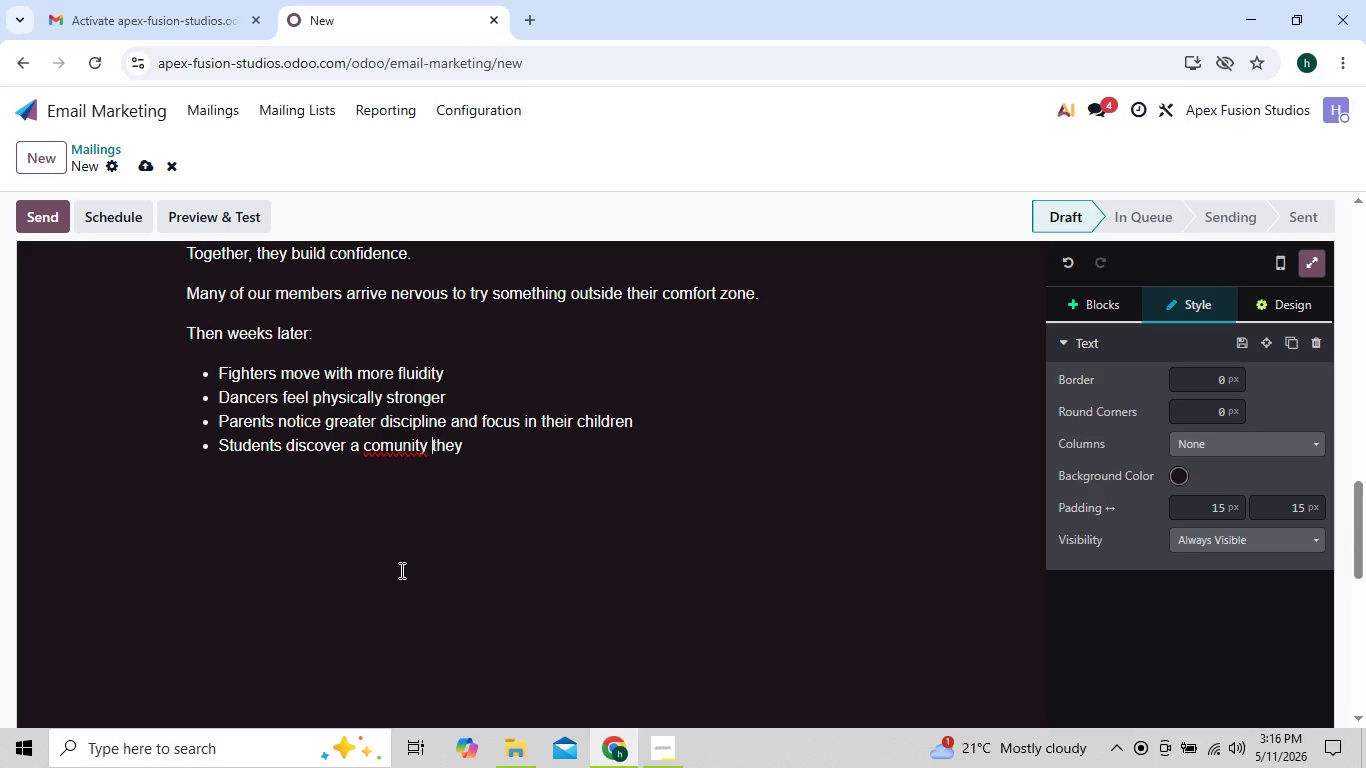 
key(ArrowLeft)
 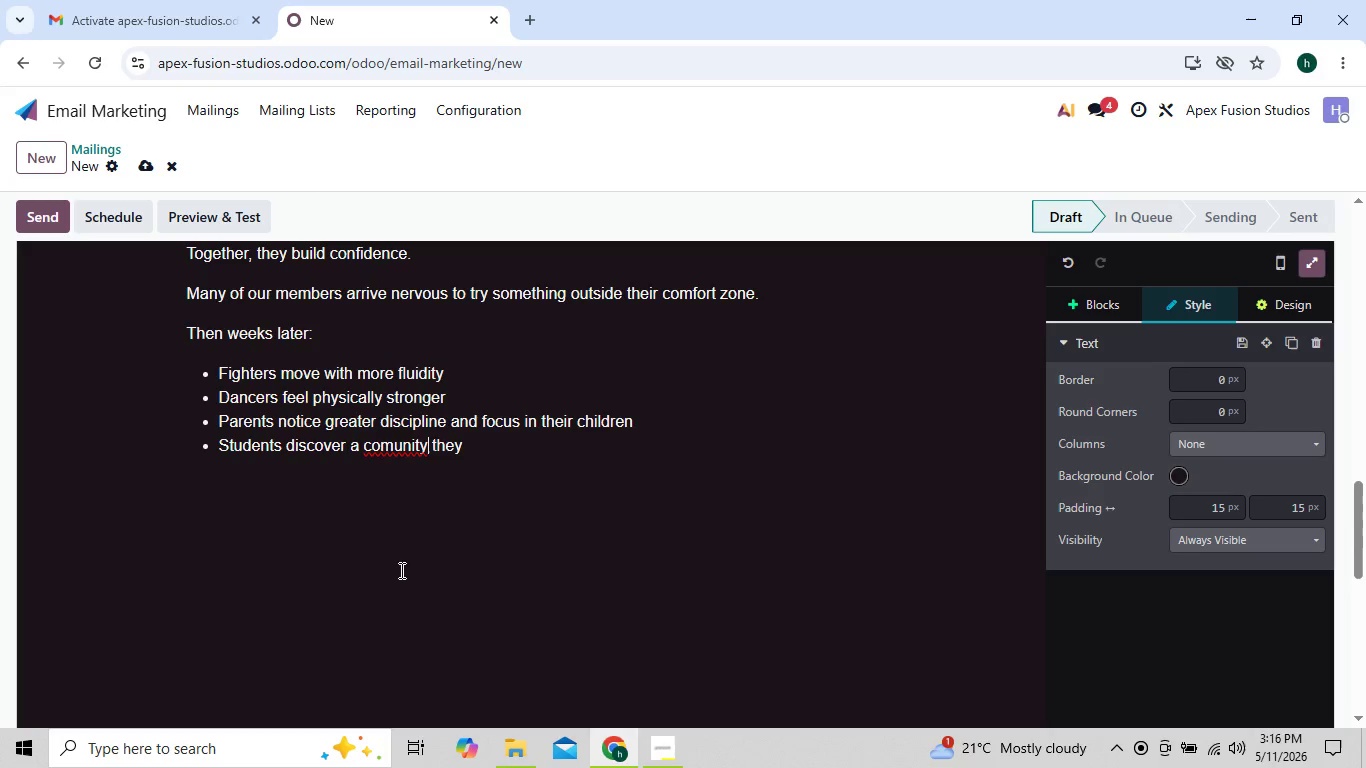 
key(ArrowLeft)
 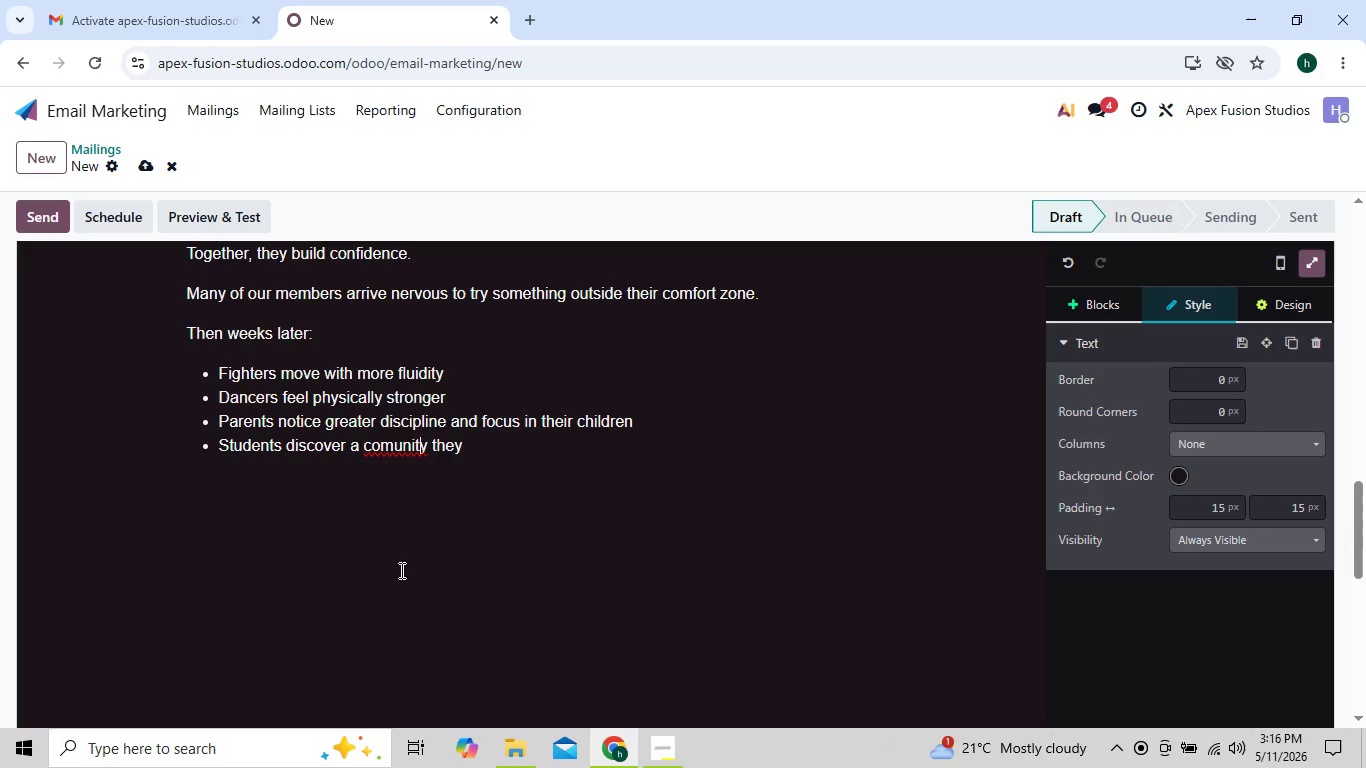 
key(ArrowLeft)
 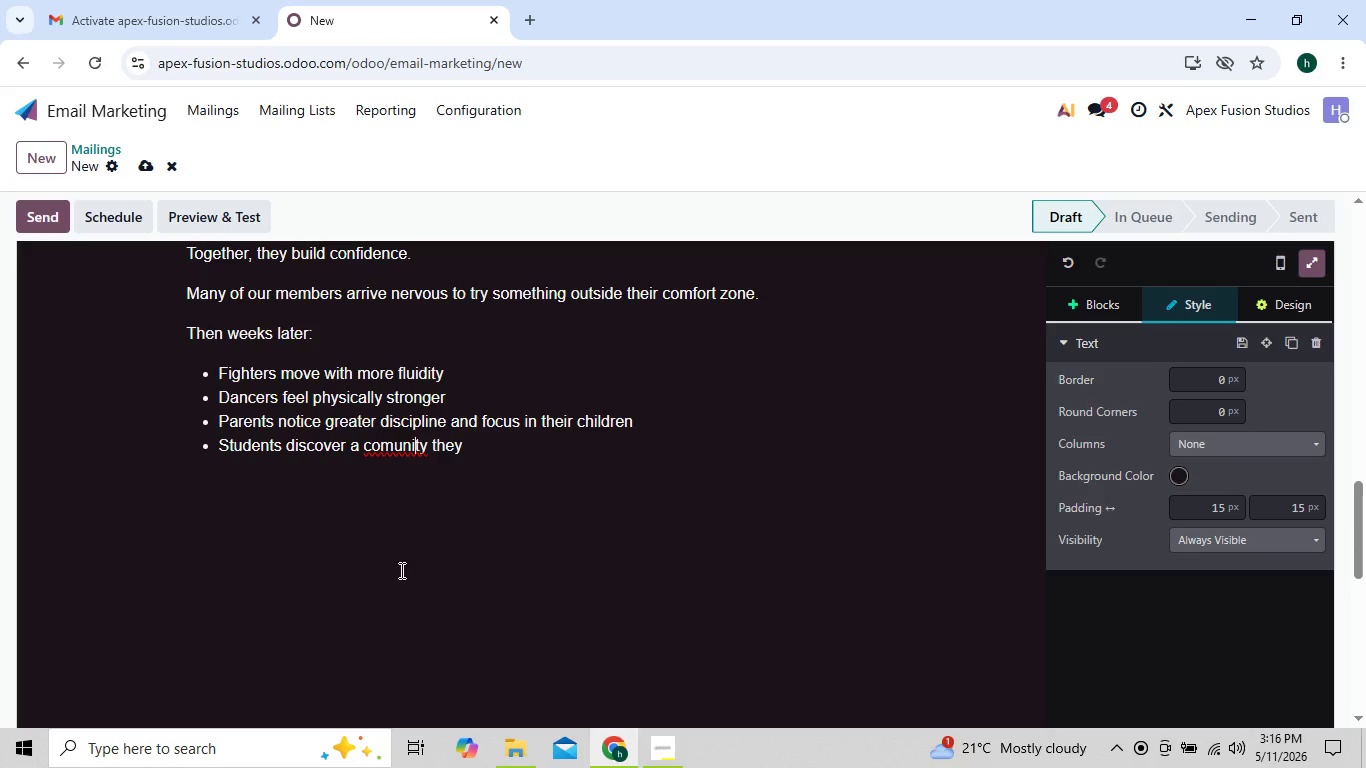 
key(ArrowLeft)
 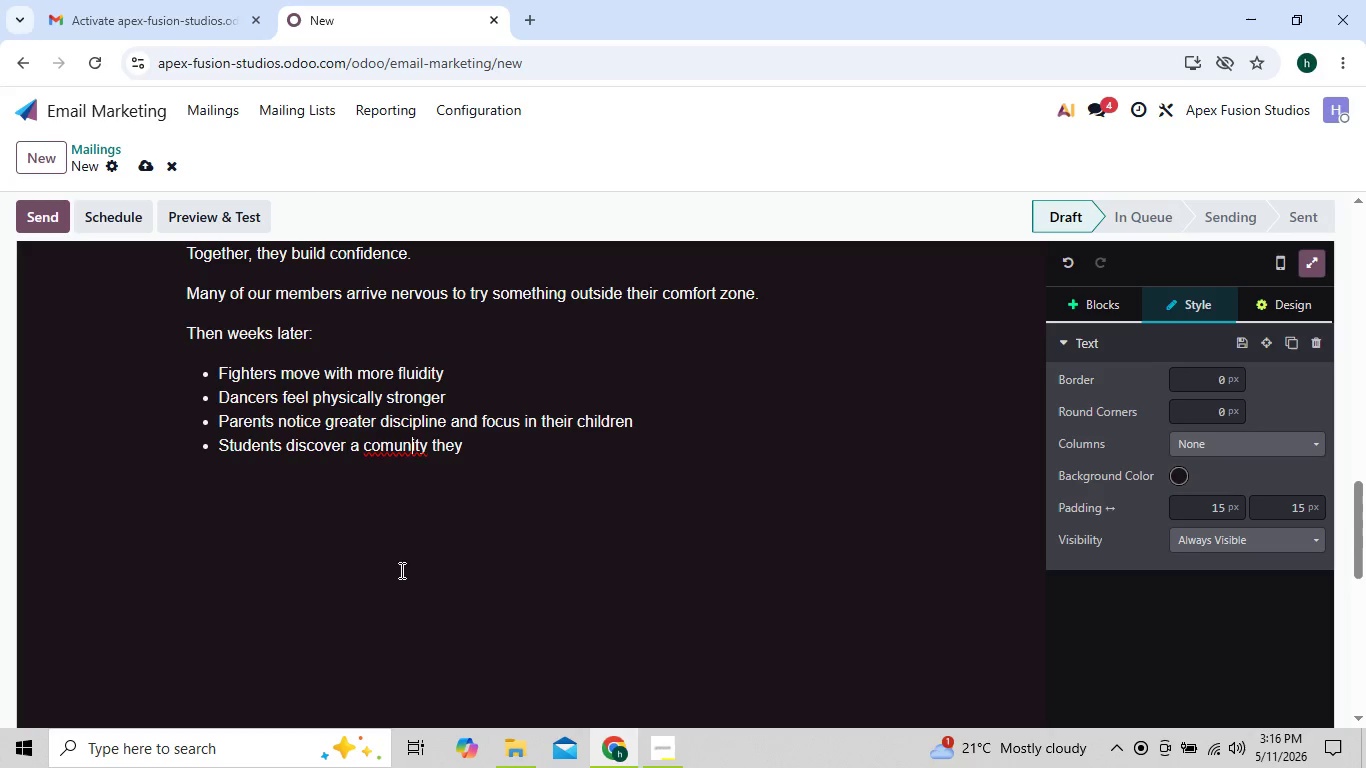 
key(ArrowLeft)
 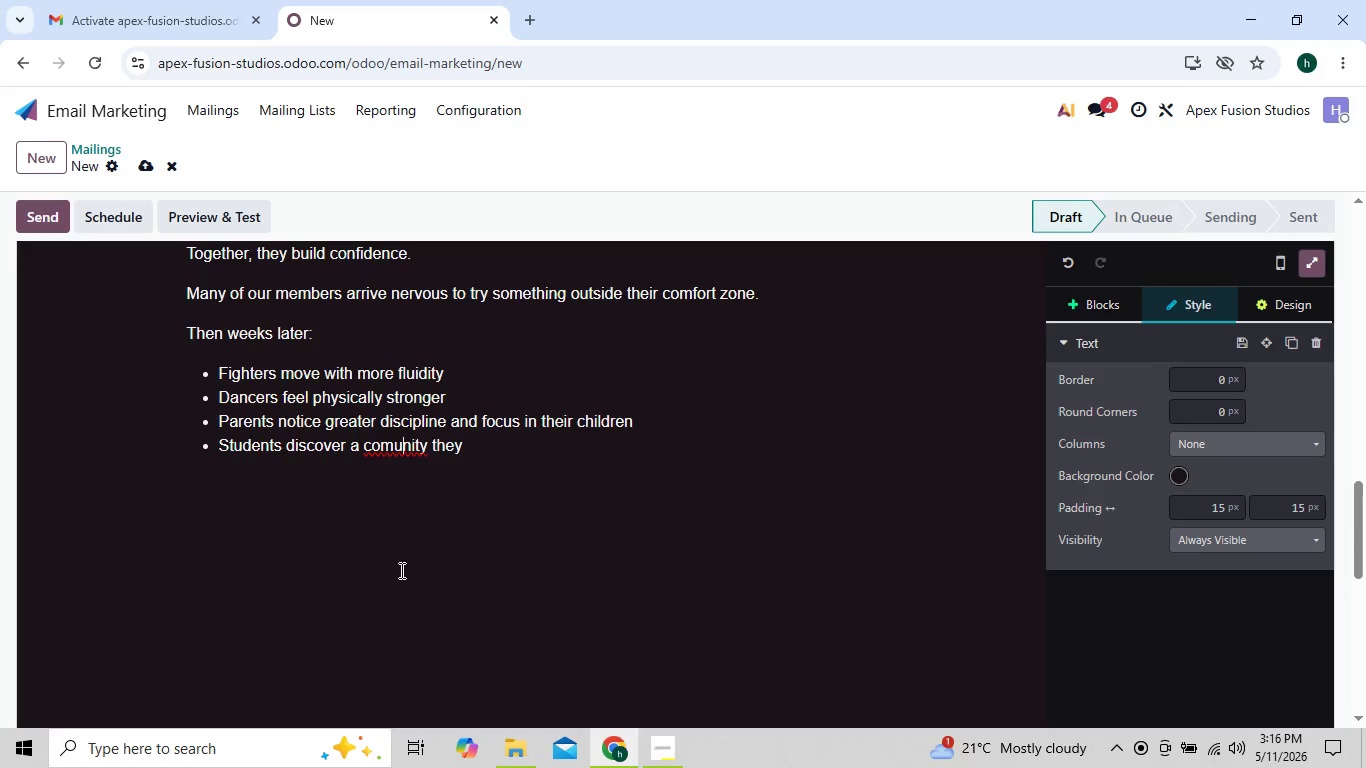 
key(ArrowLeft)
 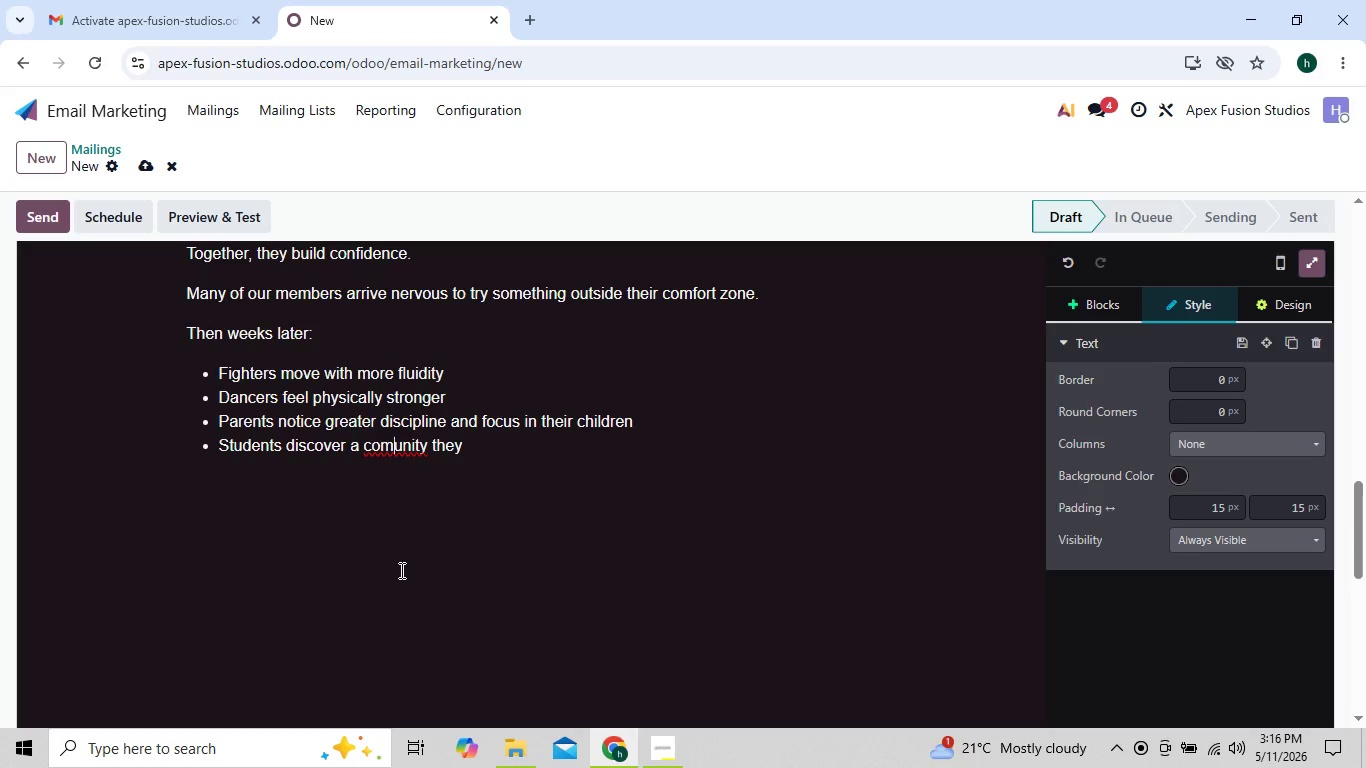 
key(ArrowLeft)
 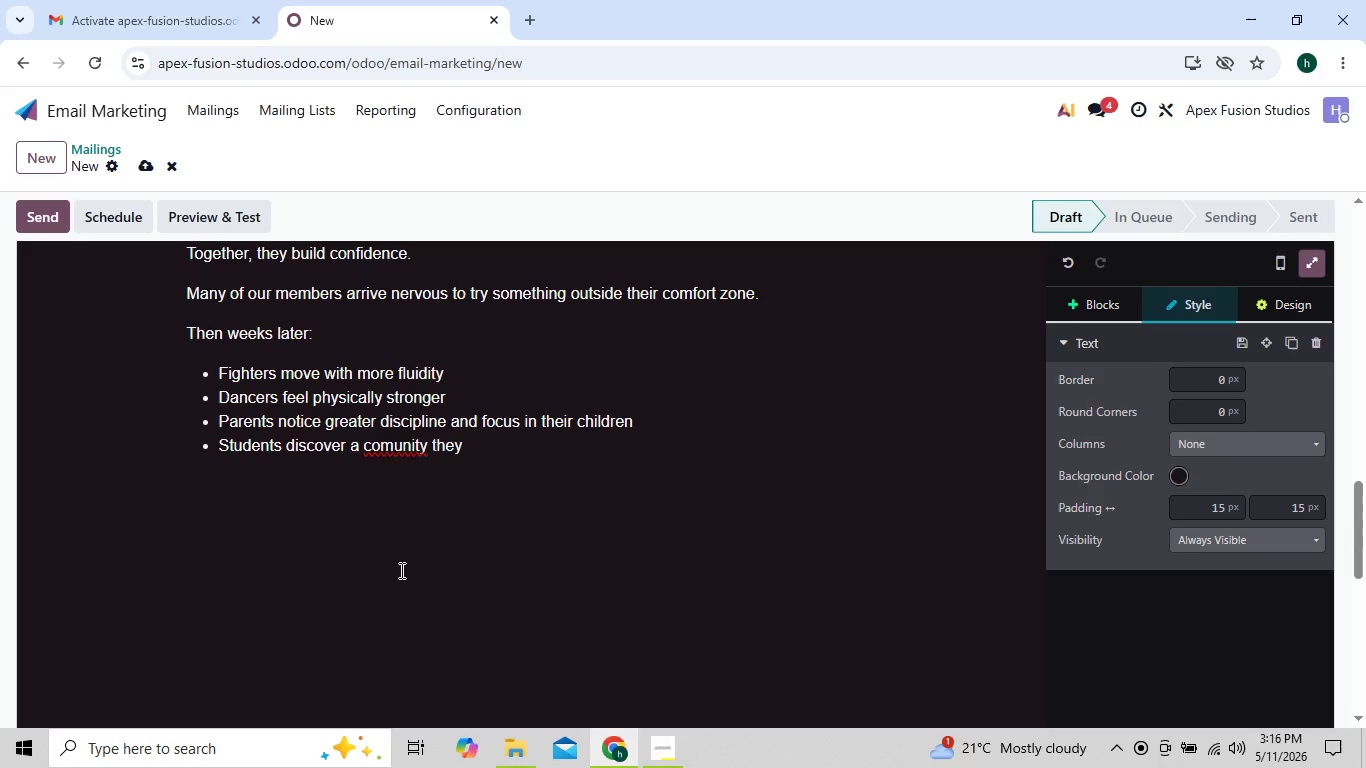 
key(M)
 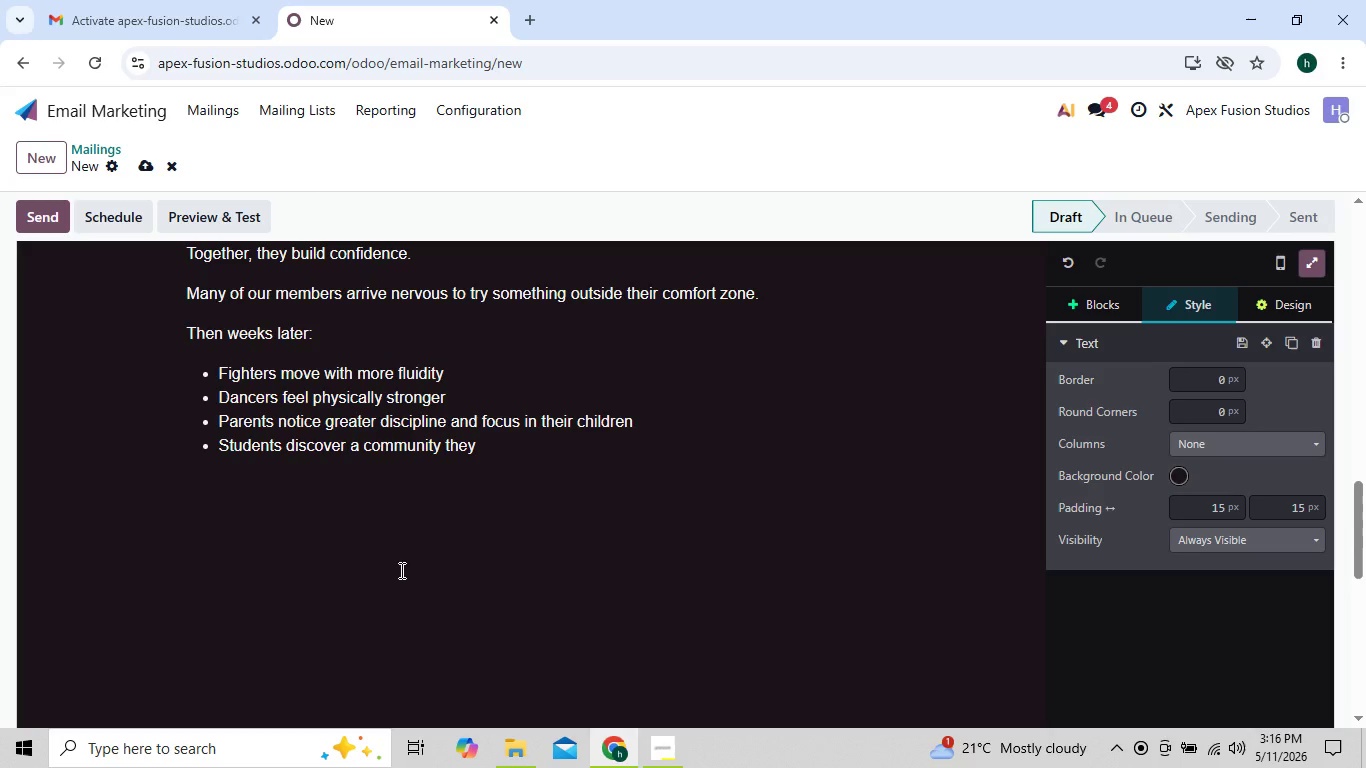 
key(ArrowRight)
 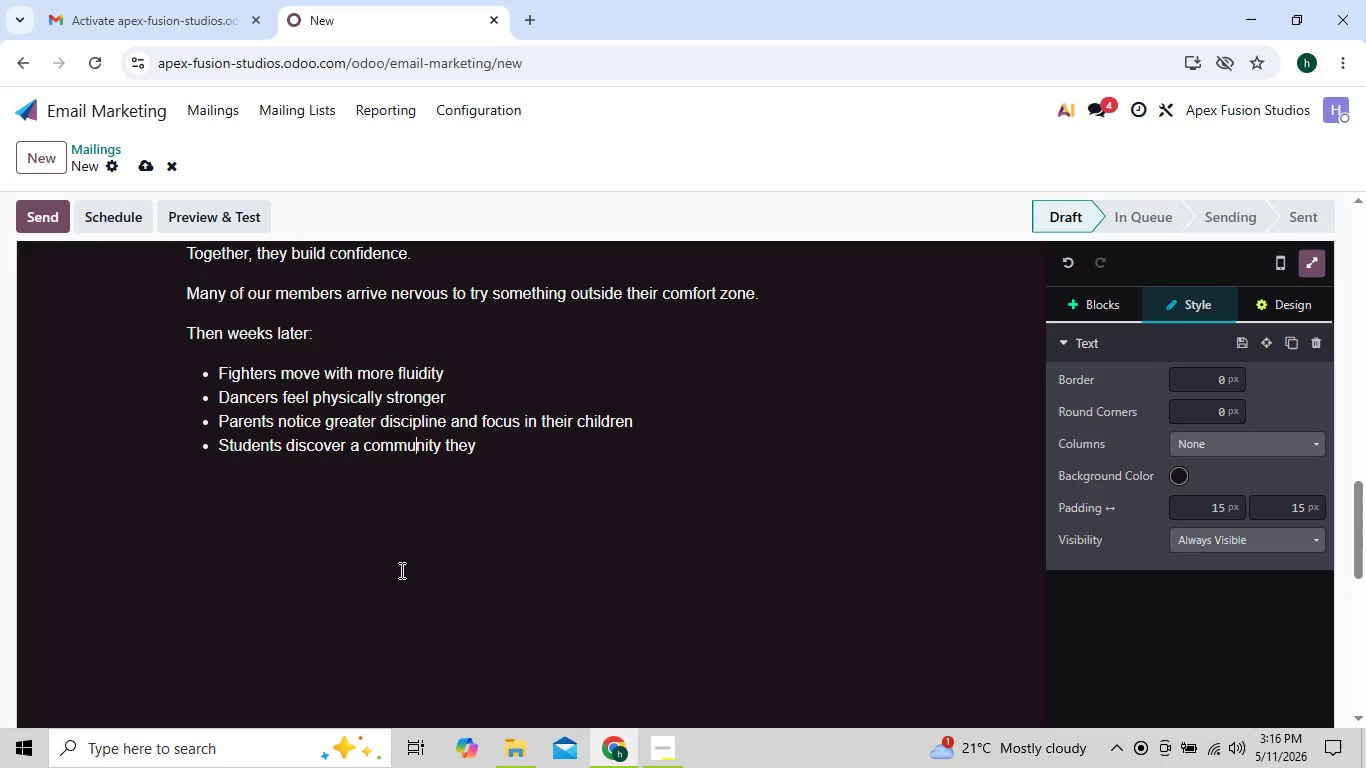 
key(ArrowRight)
 